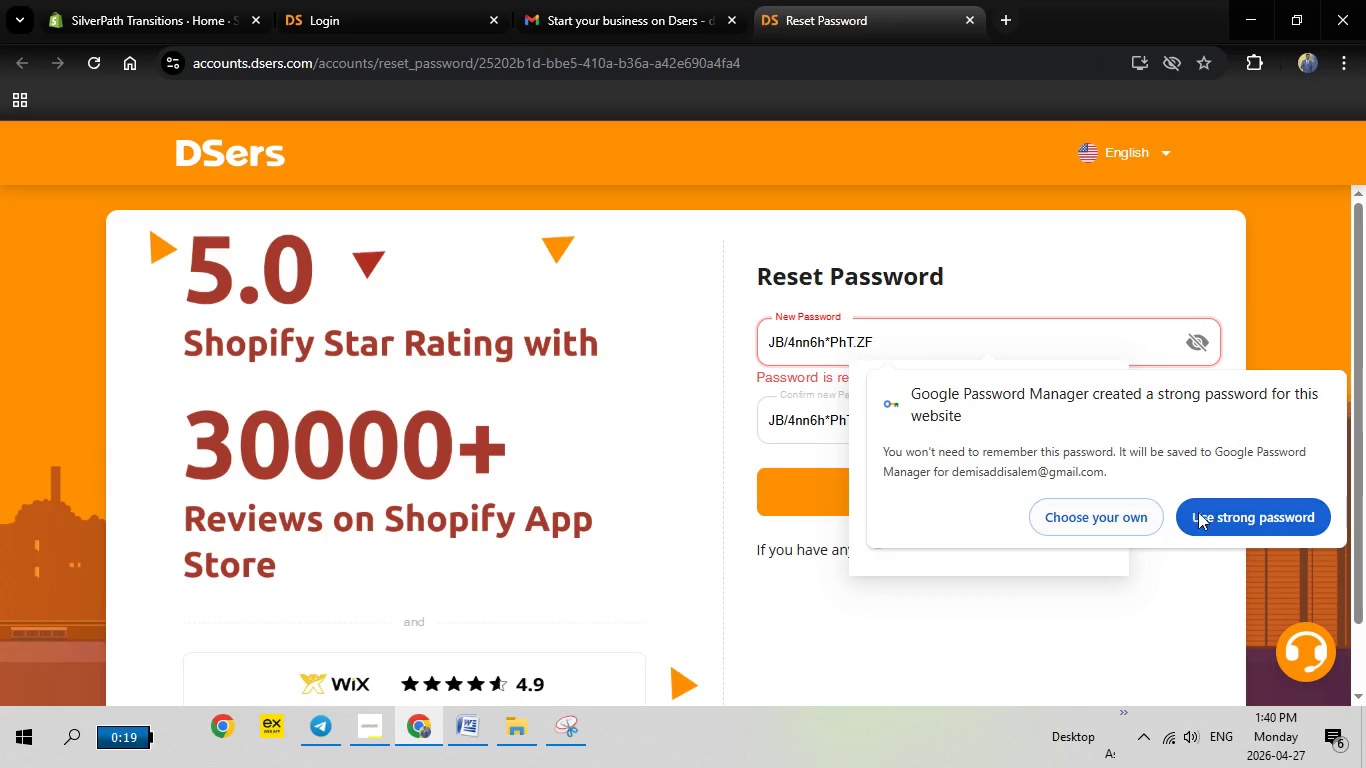 
left_click([1198, 512])
 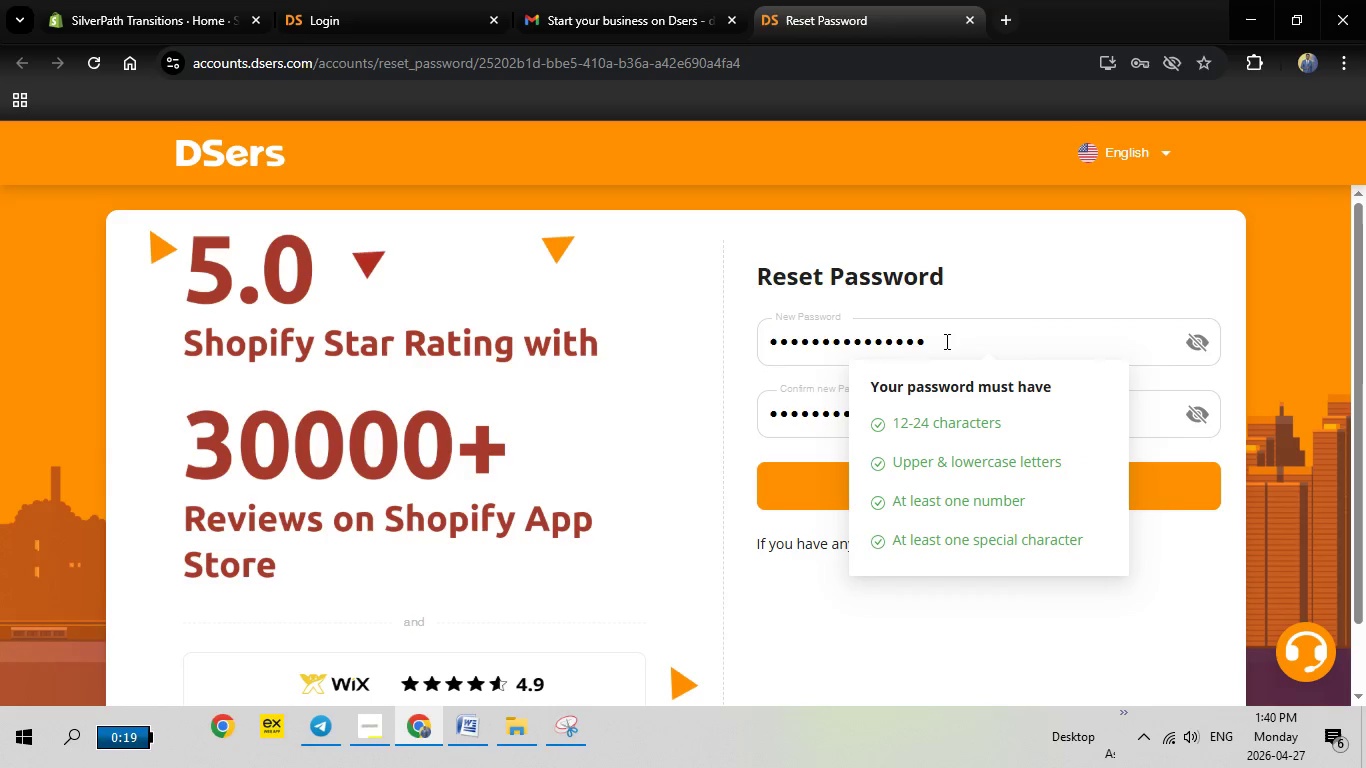 
left_click_drag(start_coordinate=[946, 340], to_coordinate=[748, 339])
 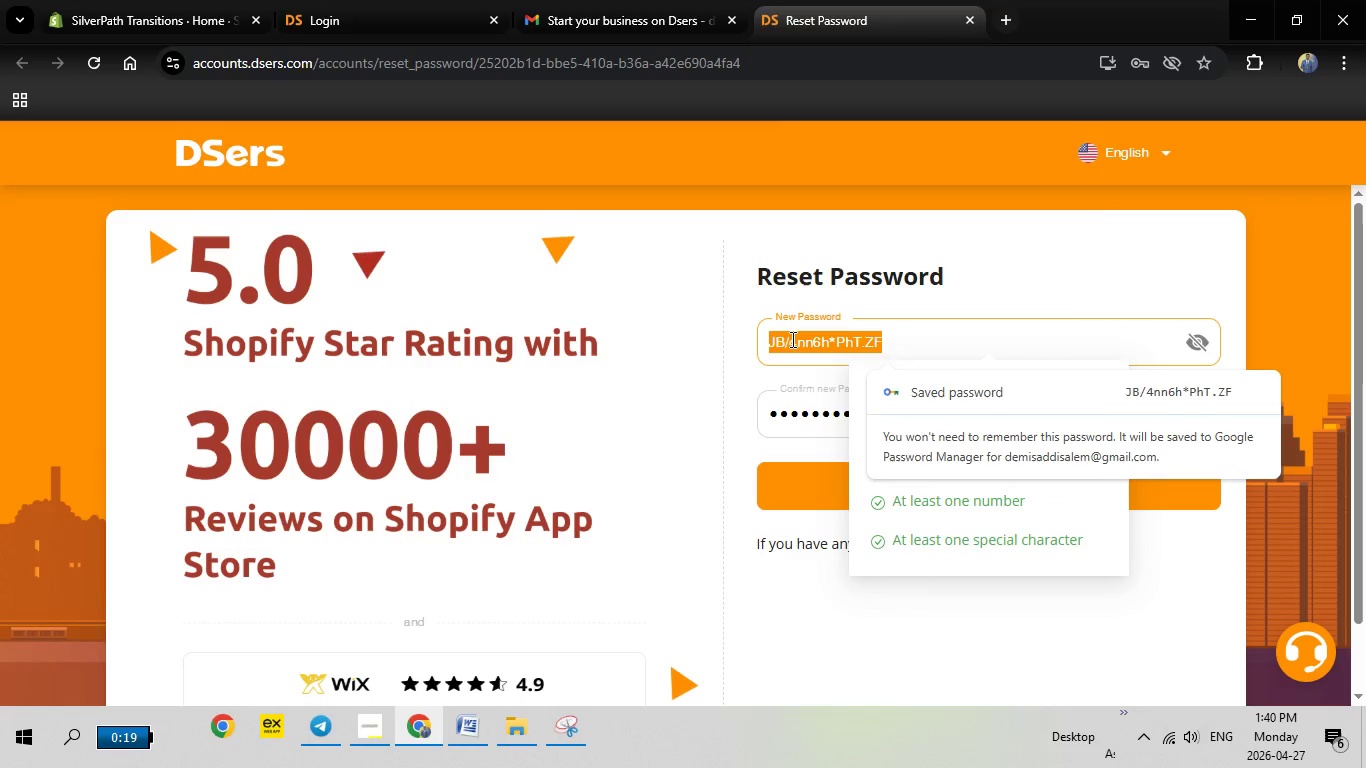 
right_click([791, 339])
 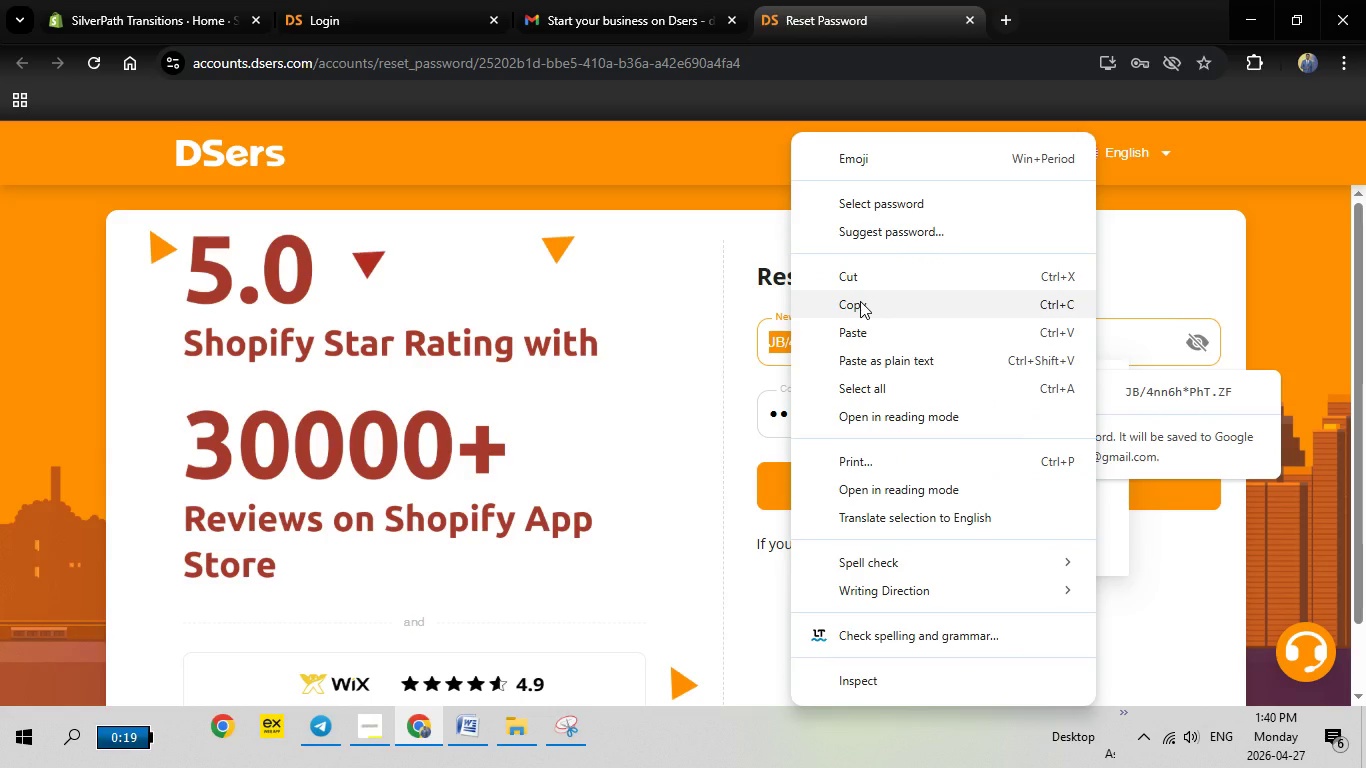 
left_click([860, 301])
 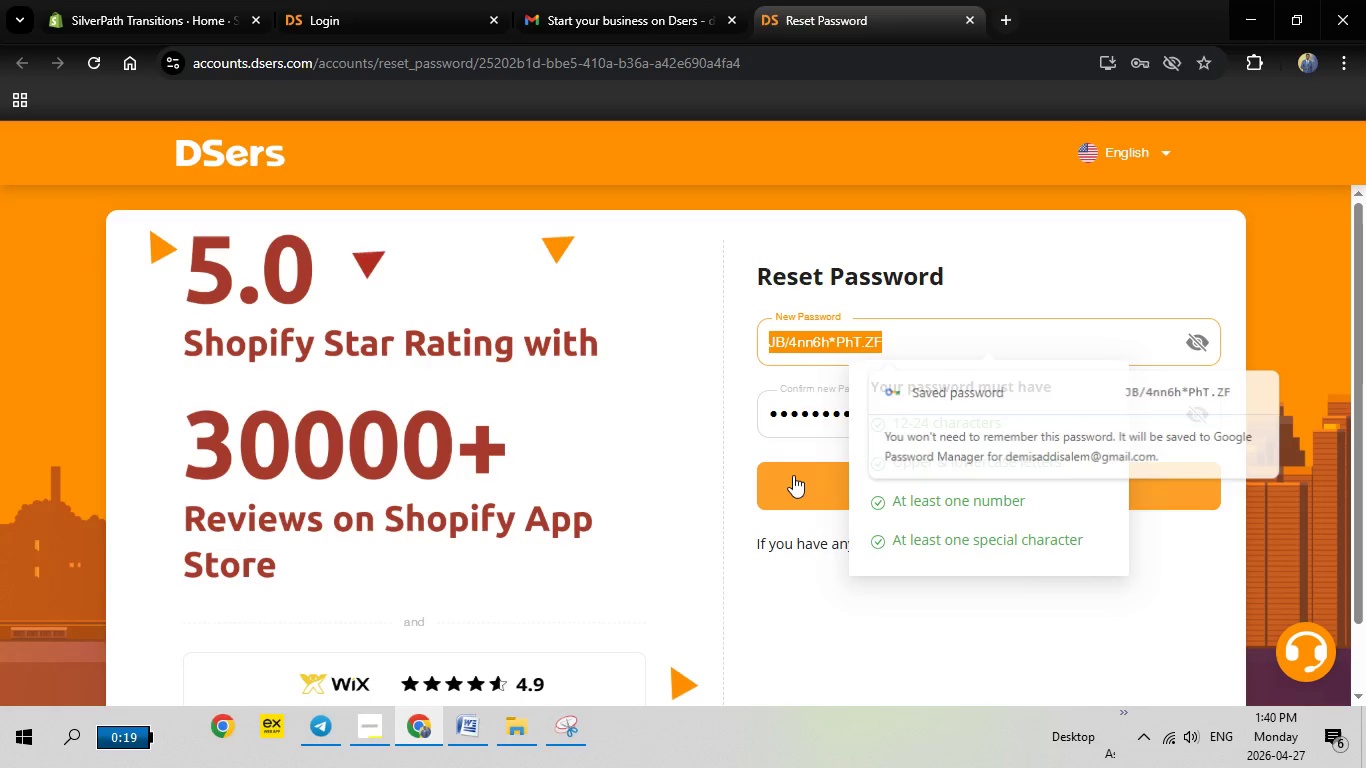 
left_click([793, 475])
 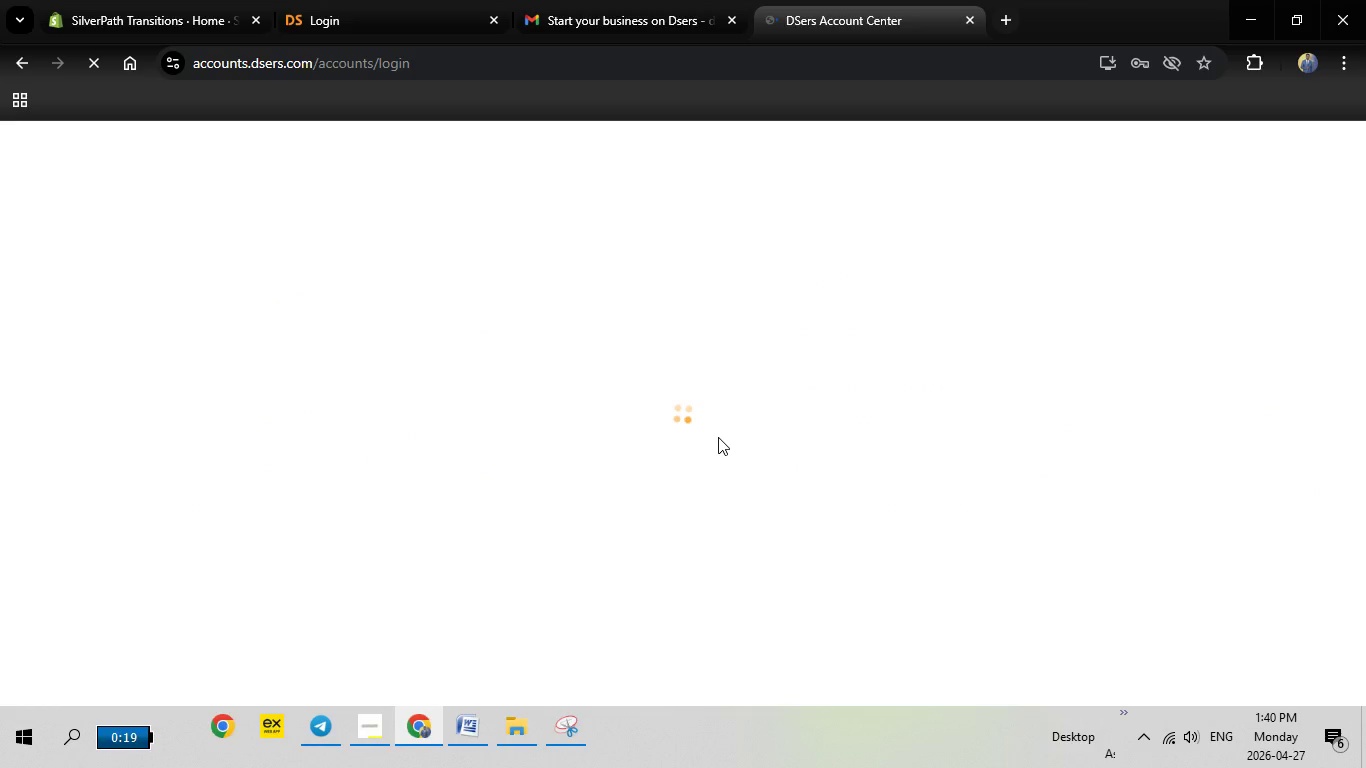 
wait(11.02)
 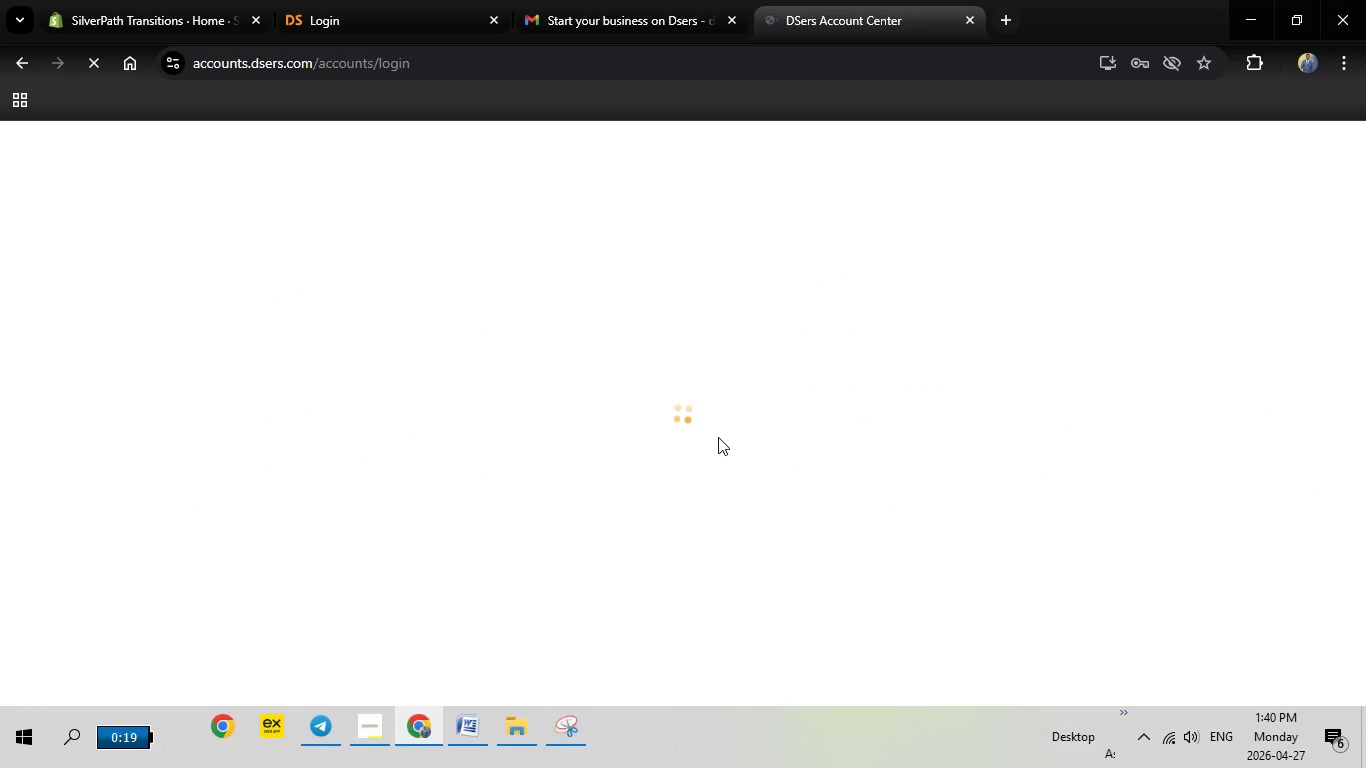 
left_click([1189, 406])
 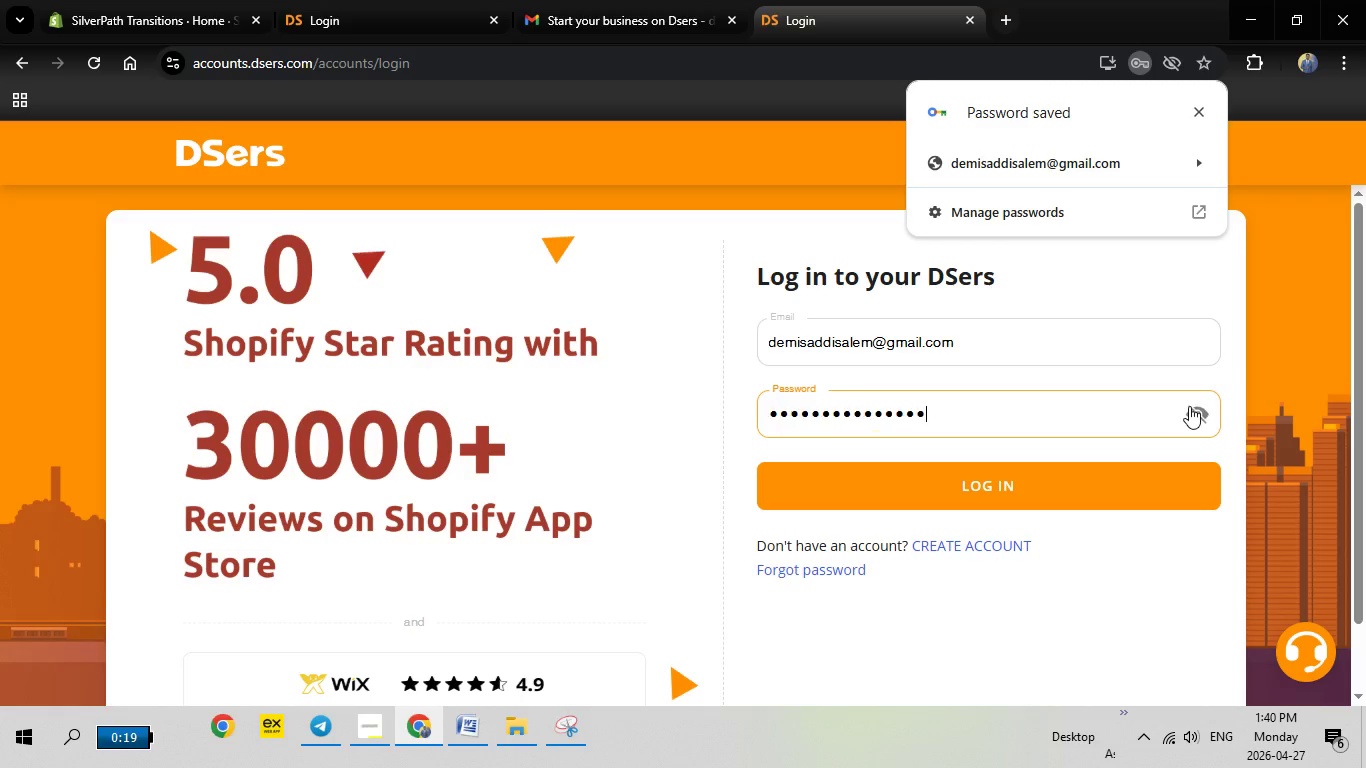 
left_click([1189, 406])
 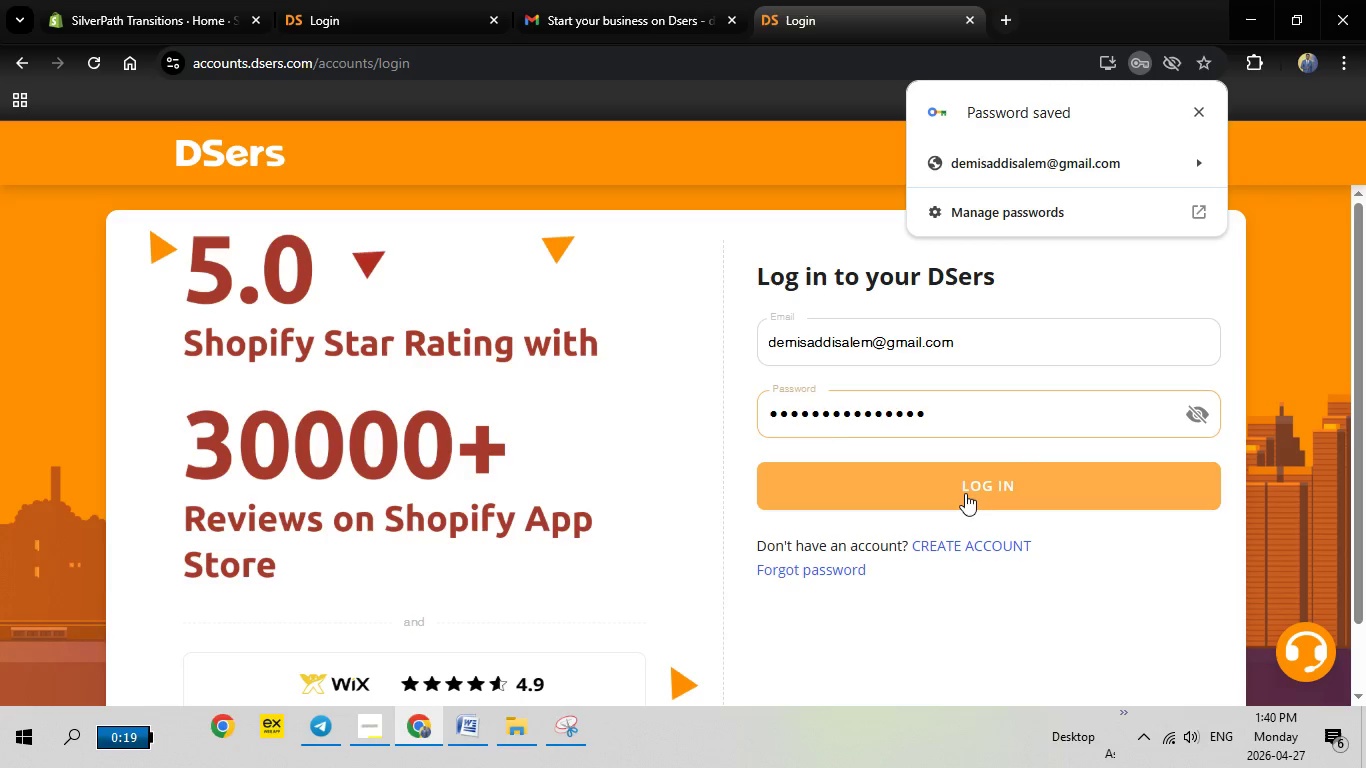 
left_click([965, 493])
 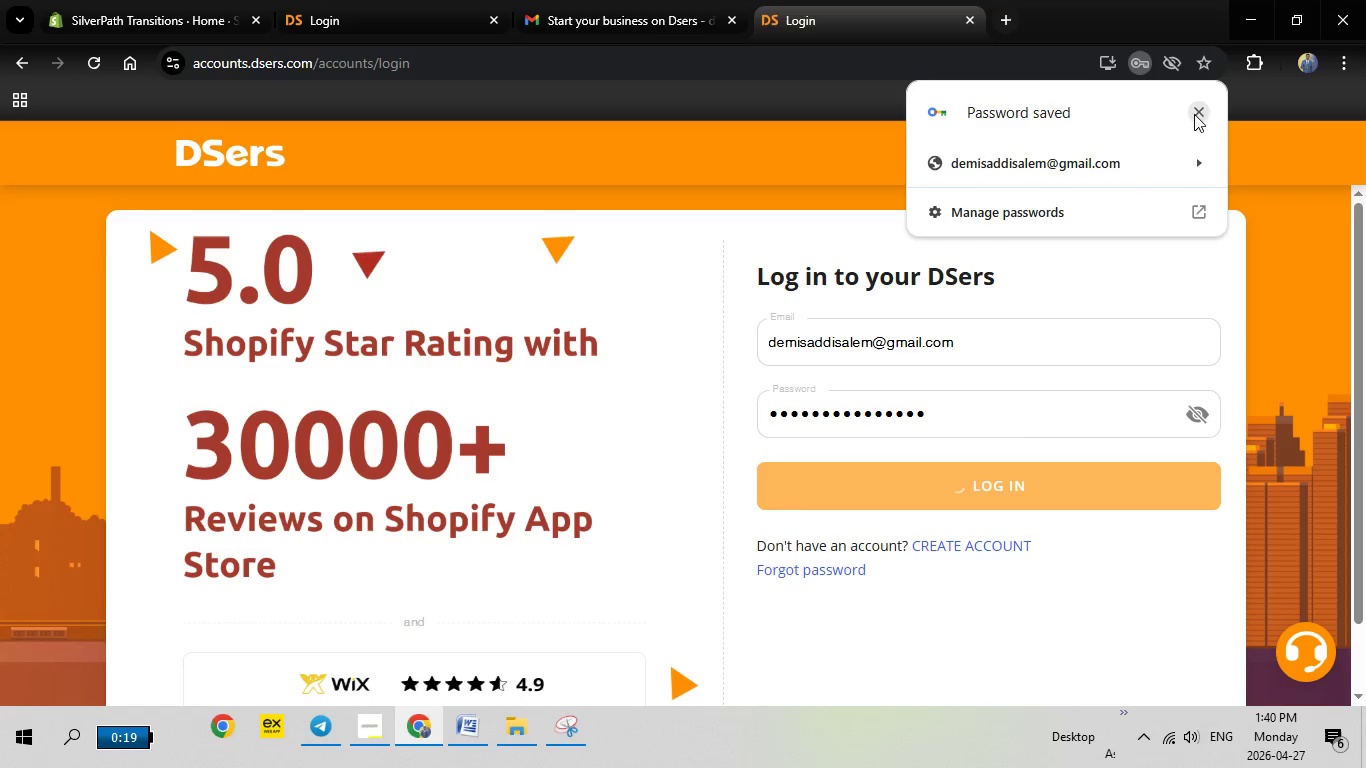 
left_click([1199, 108])
 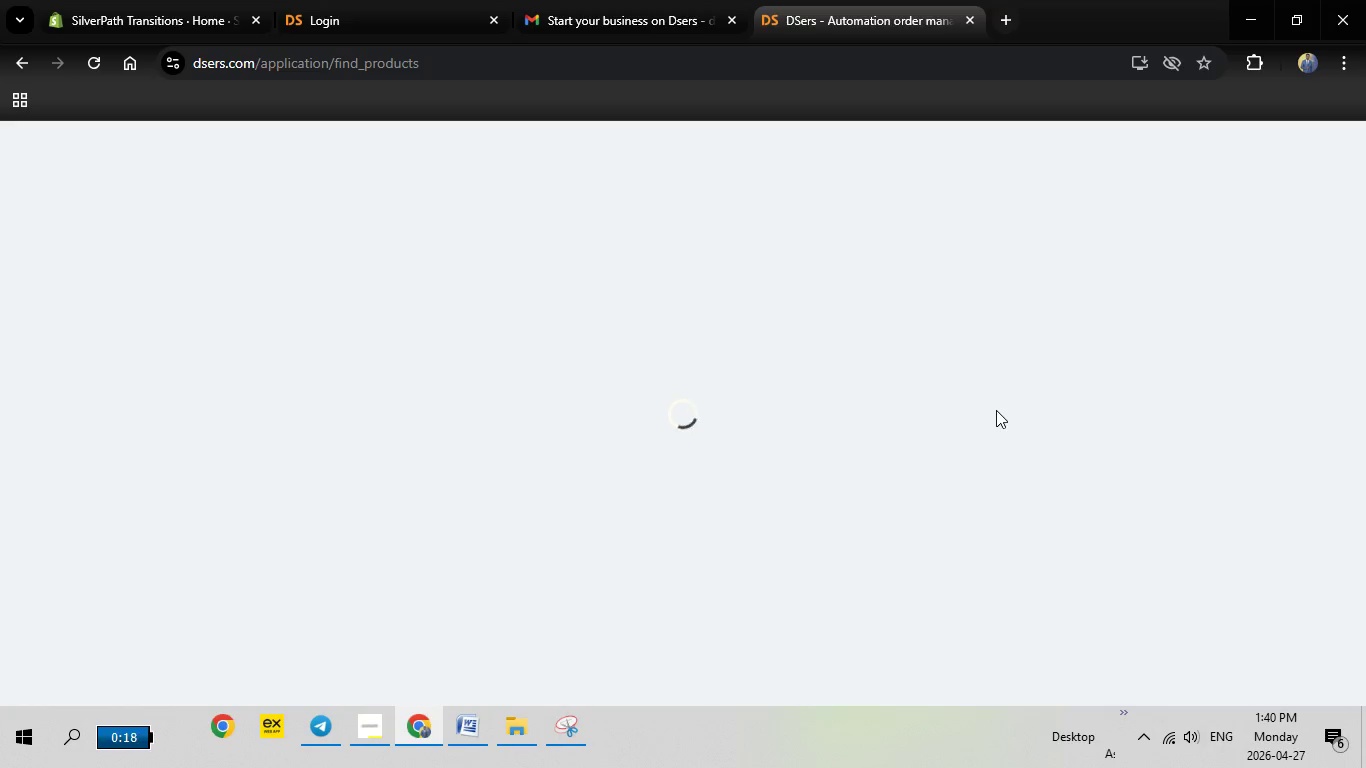 
wait(23.25)
 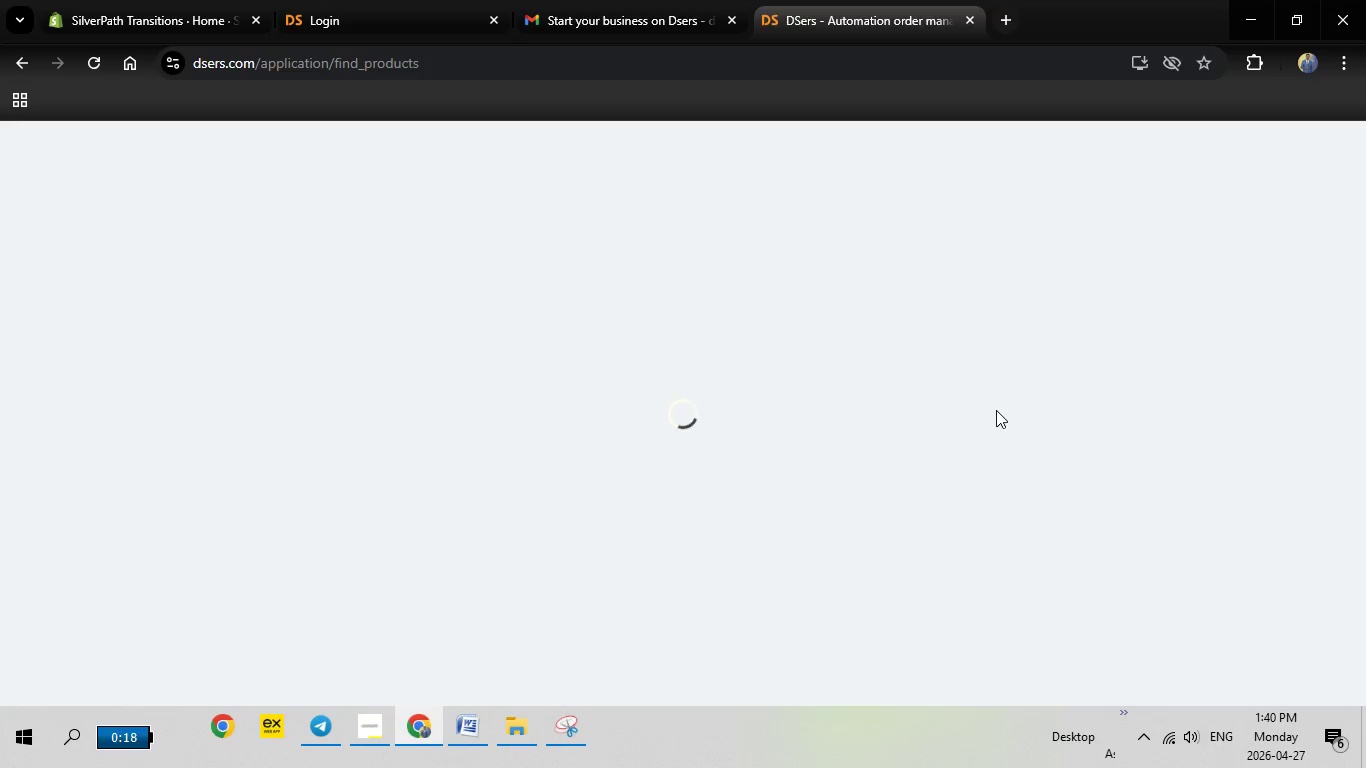 
scroll: coordinate [125, 448], scroll_direction: down, amount: 2.0
 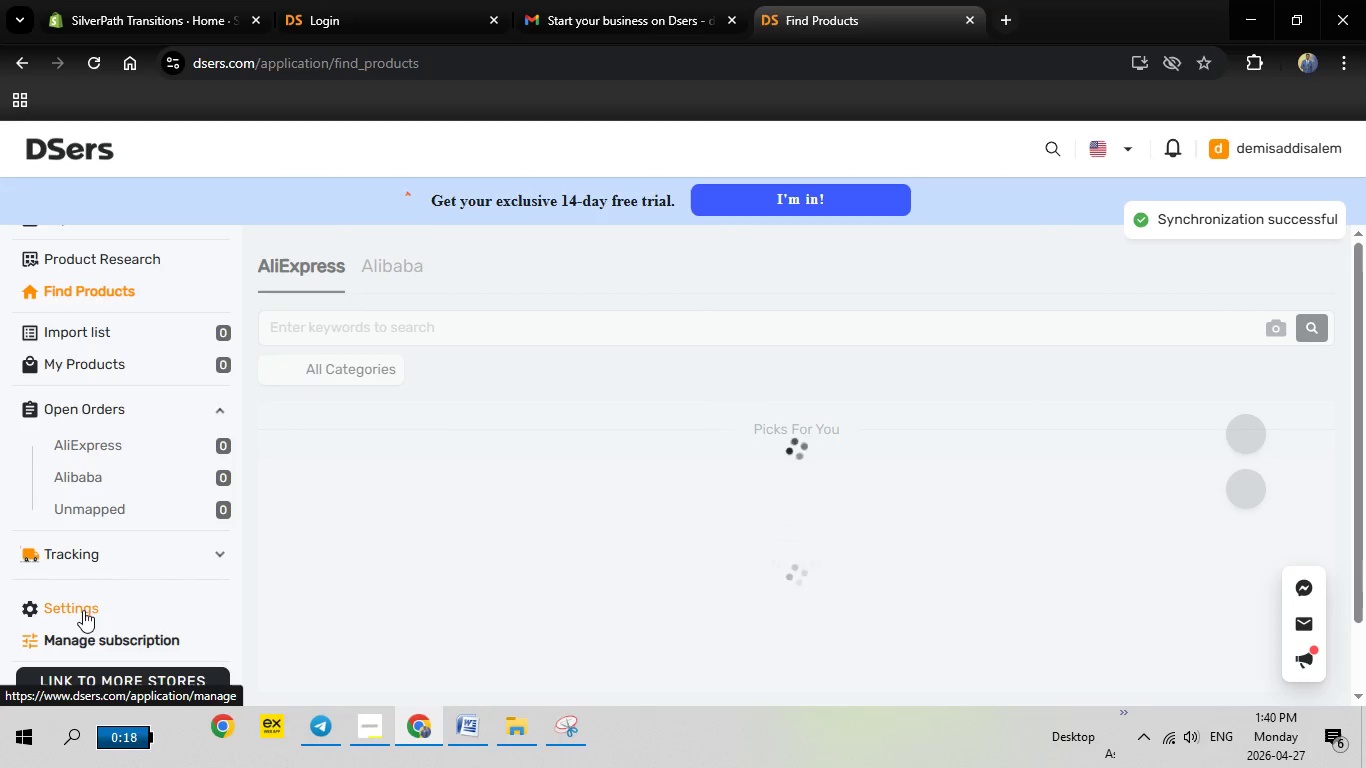 
left_click([83, 610])
 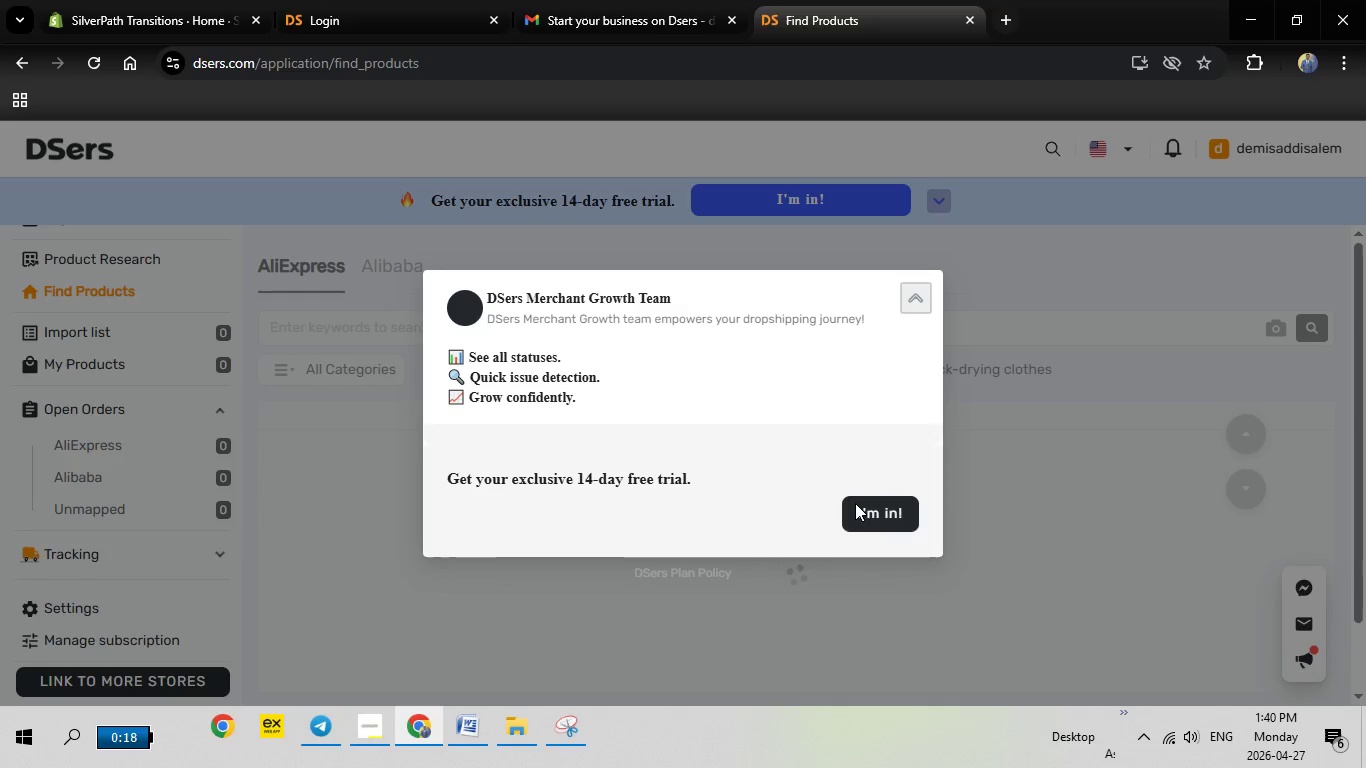 
left_click([863, 515])
 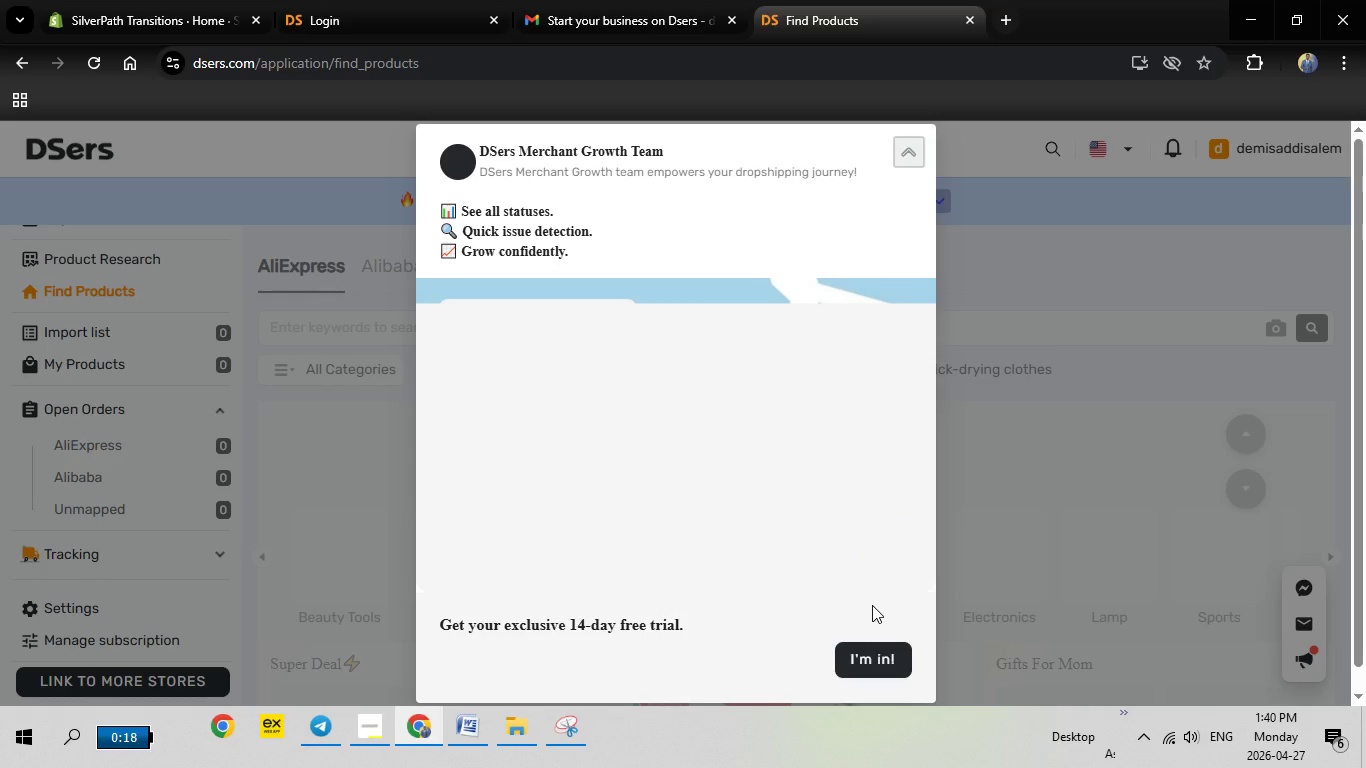 
left_click([877, 664])
 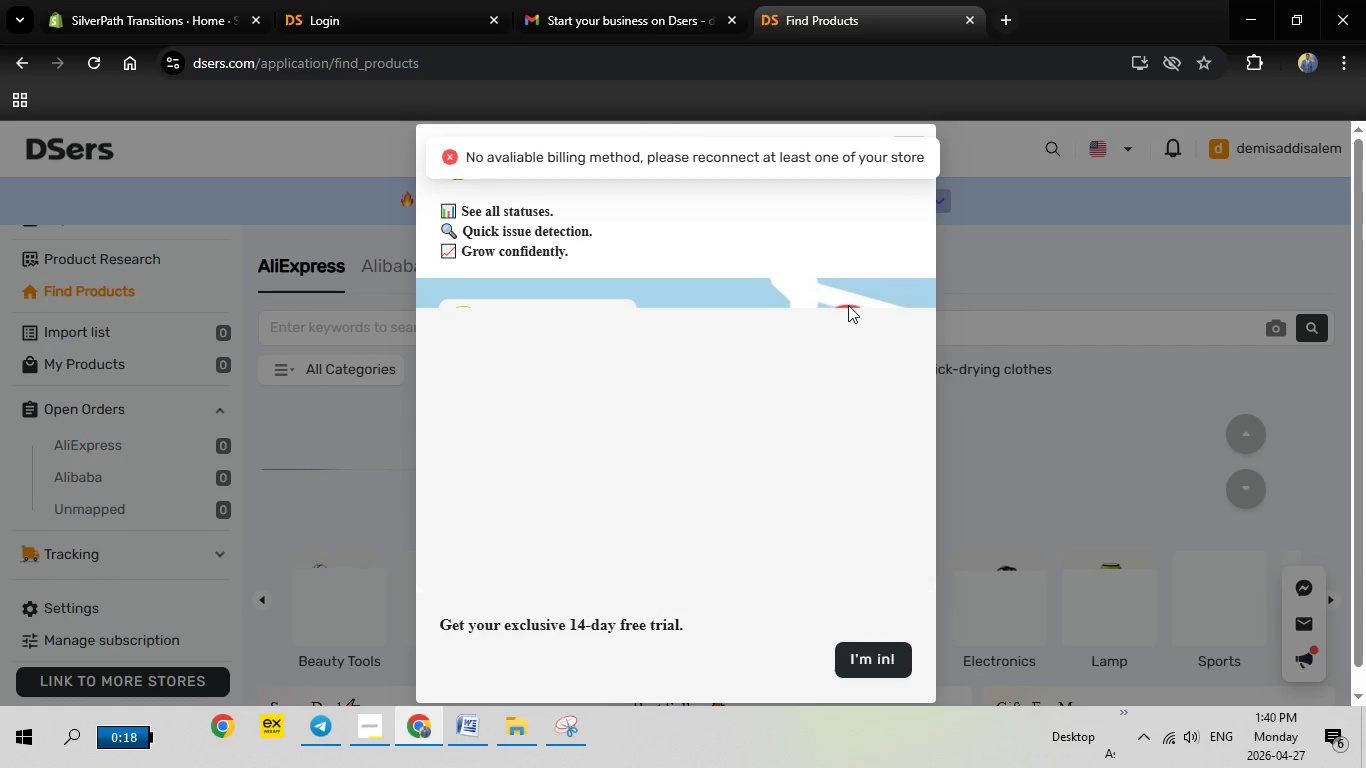 
left_click([967, 300])
 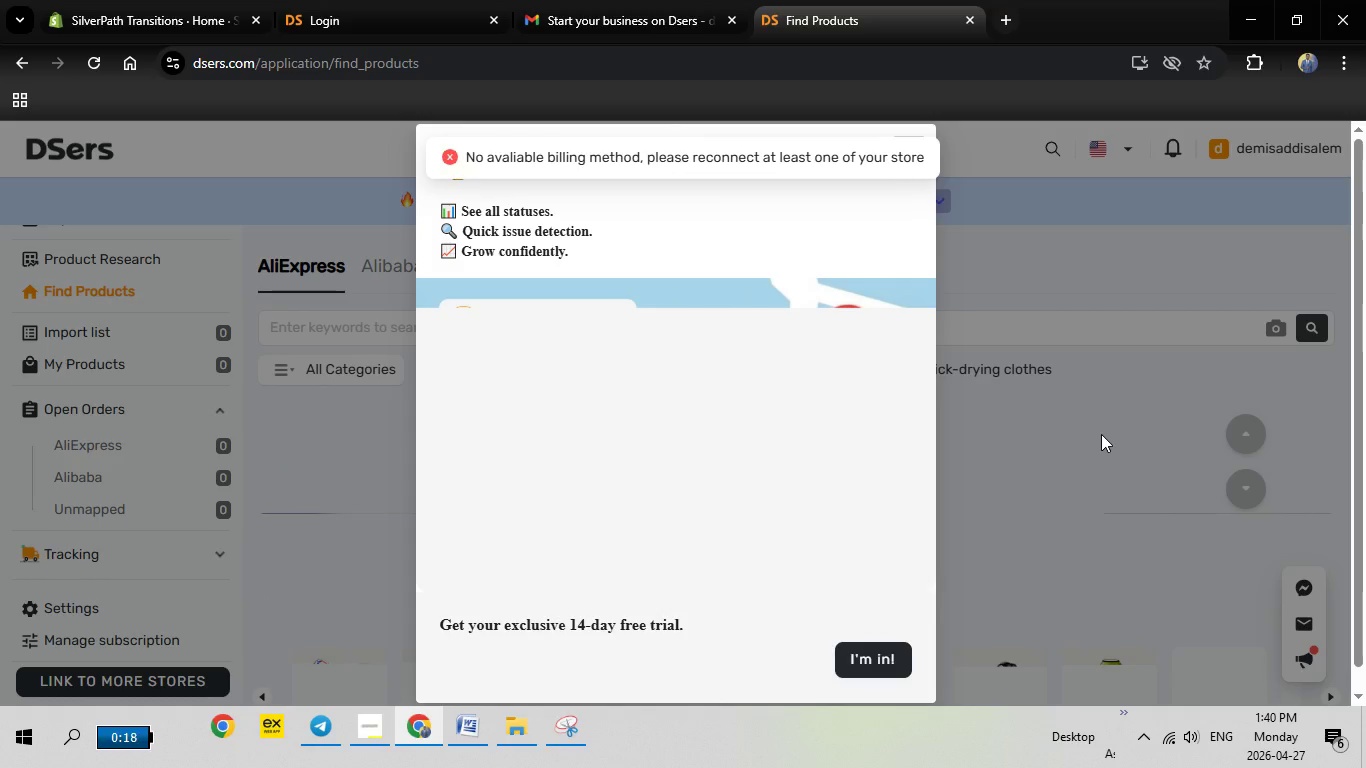 
scroll: coordinate [1102, 434], scroll_direction: down, amount: 2.0
 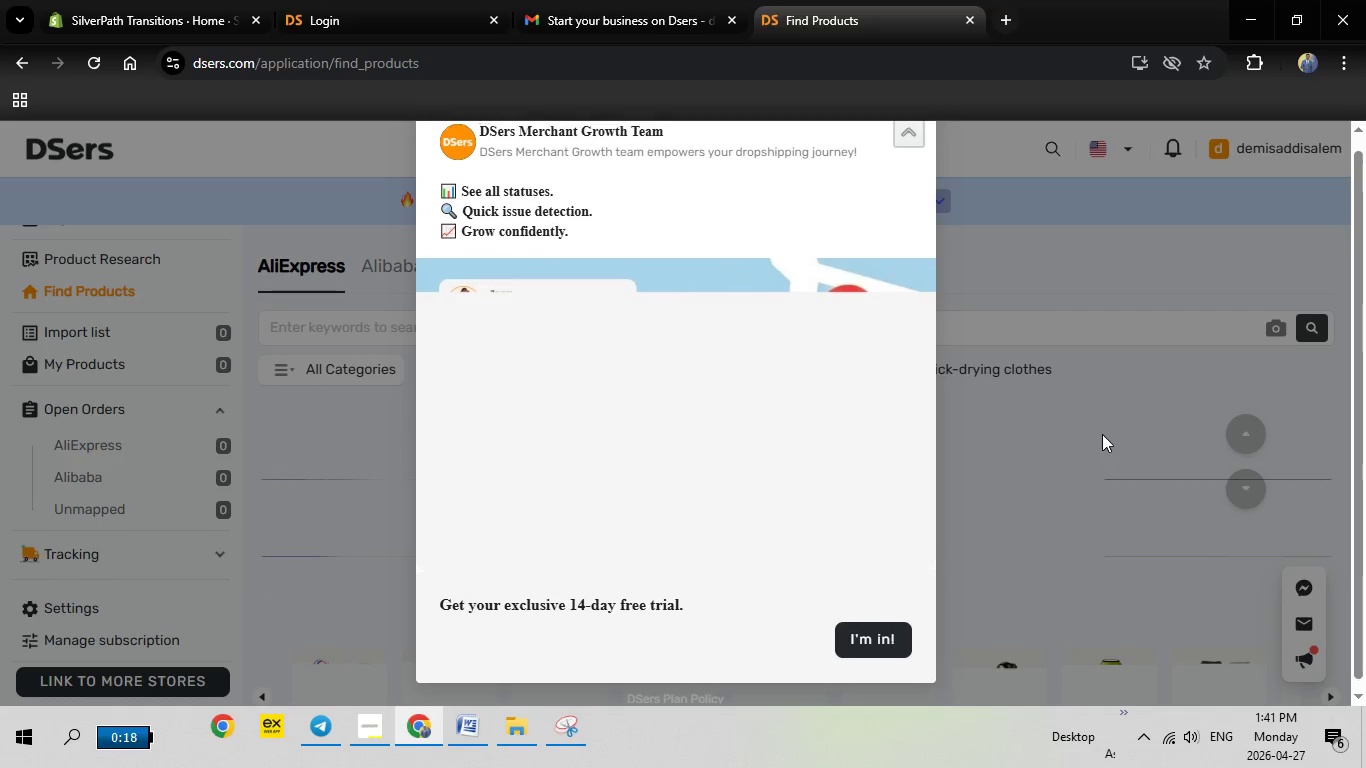 
scroll: coordinate [1102, 434], scroll_direction: up, amount: 3.0
 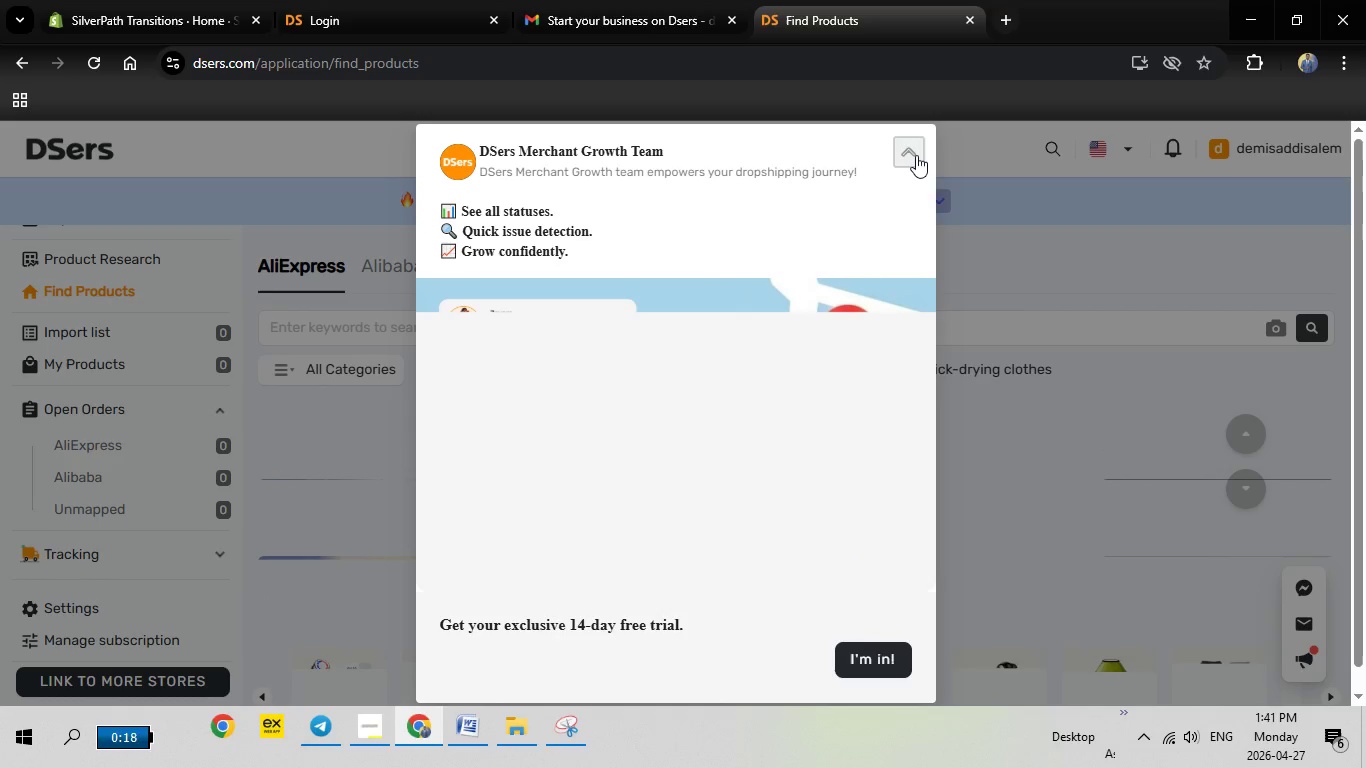 
left_click([916, 155])
 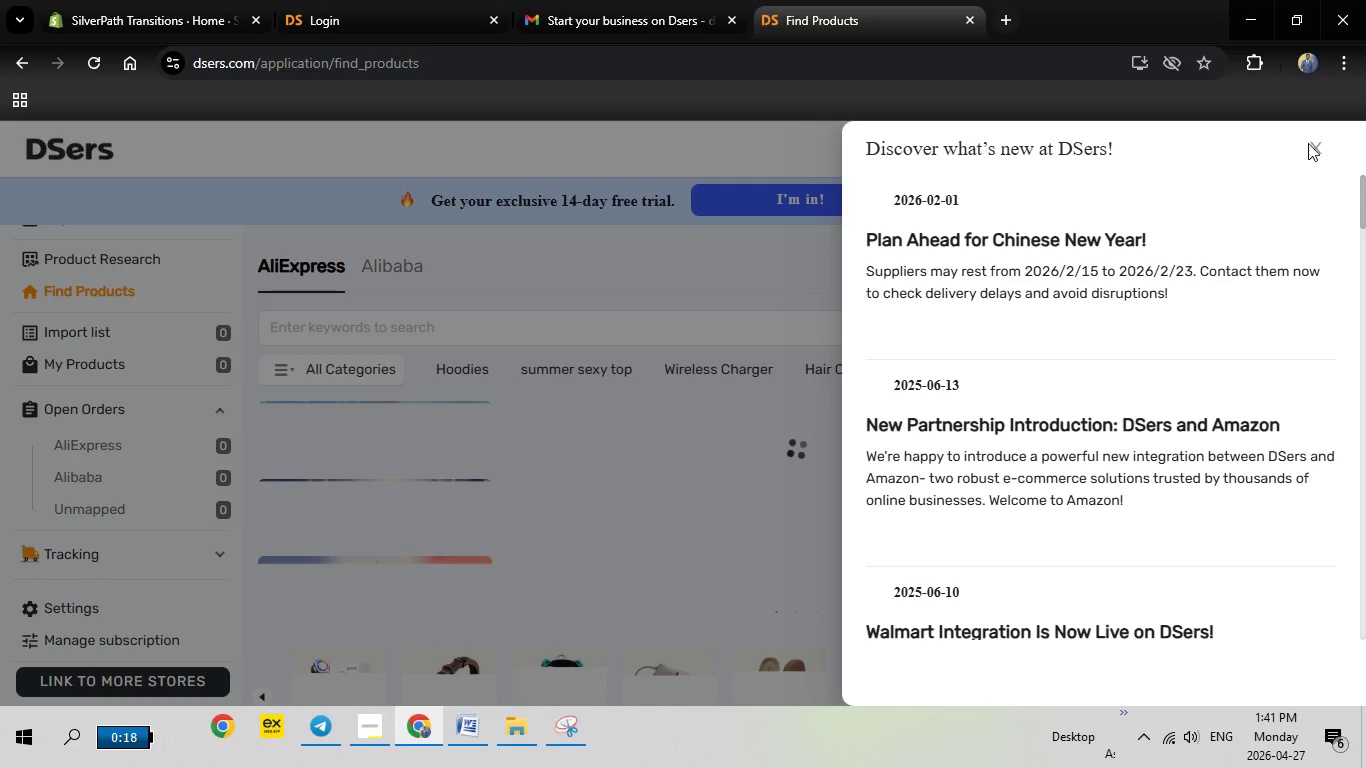 
left_click([1316, 149])
 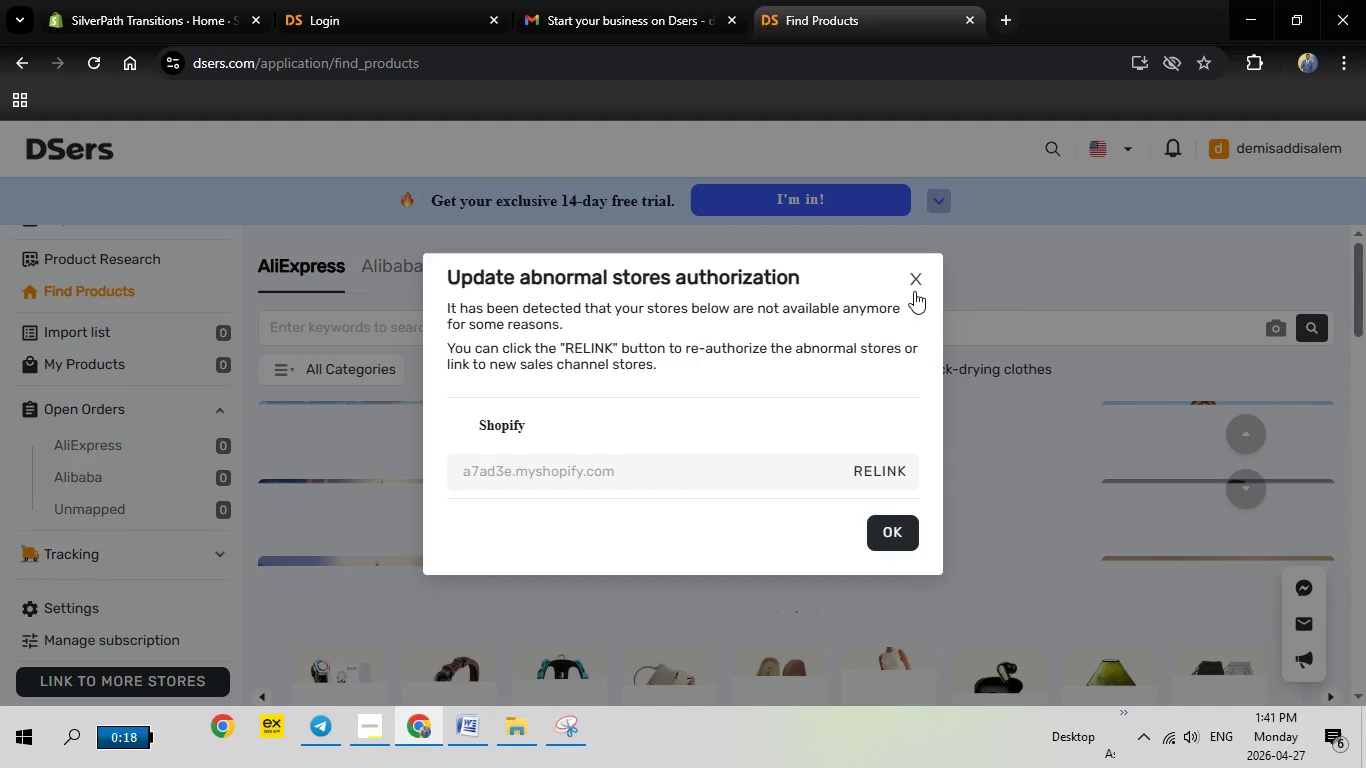 
left_click([916, 280])
 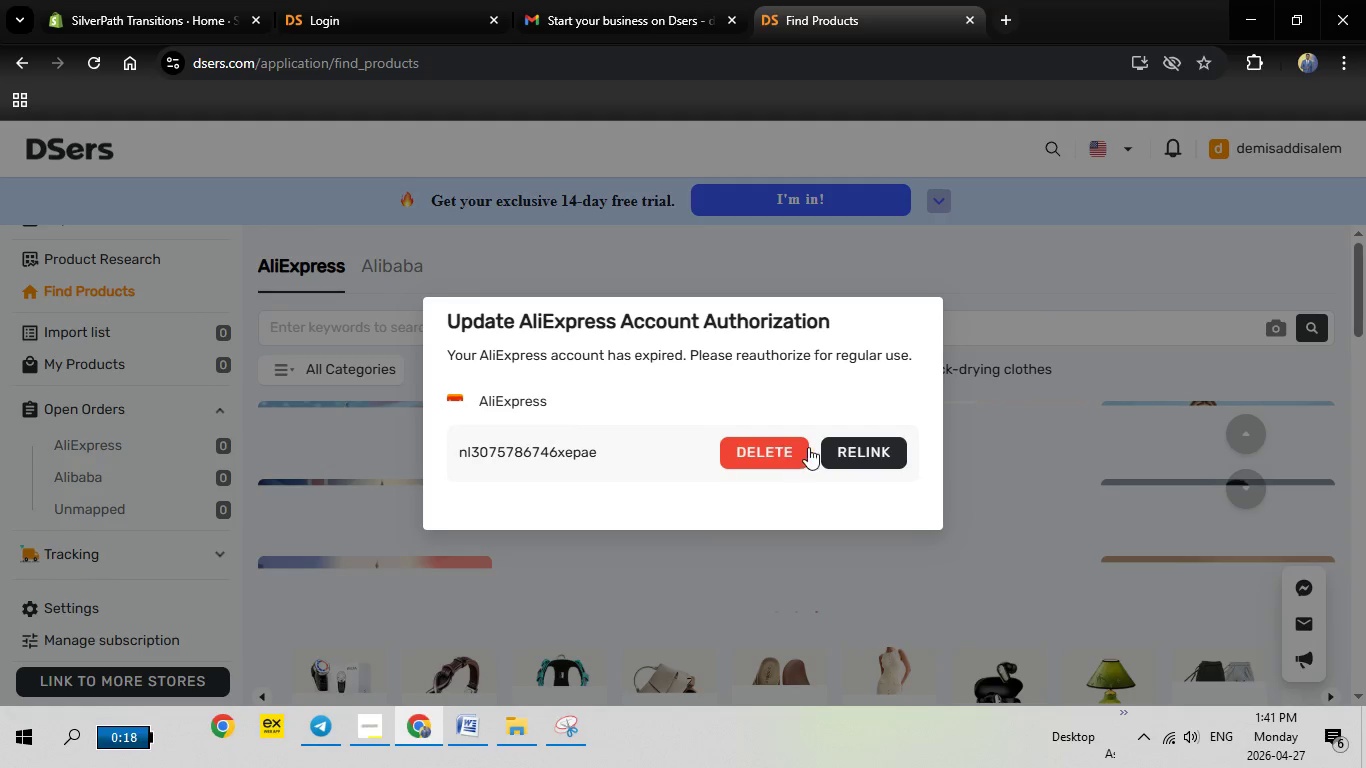 
left_click([852, 455])
 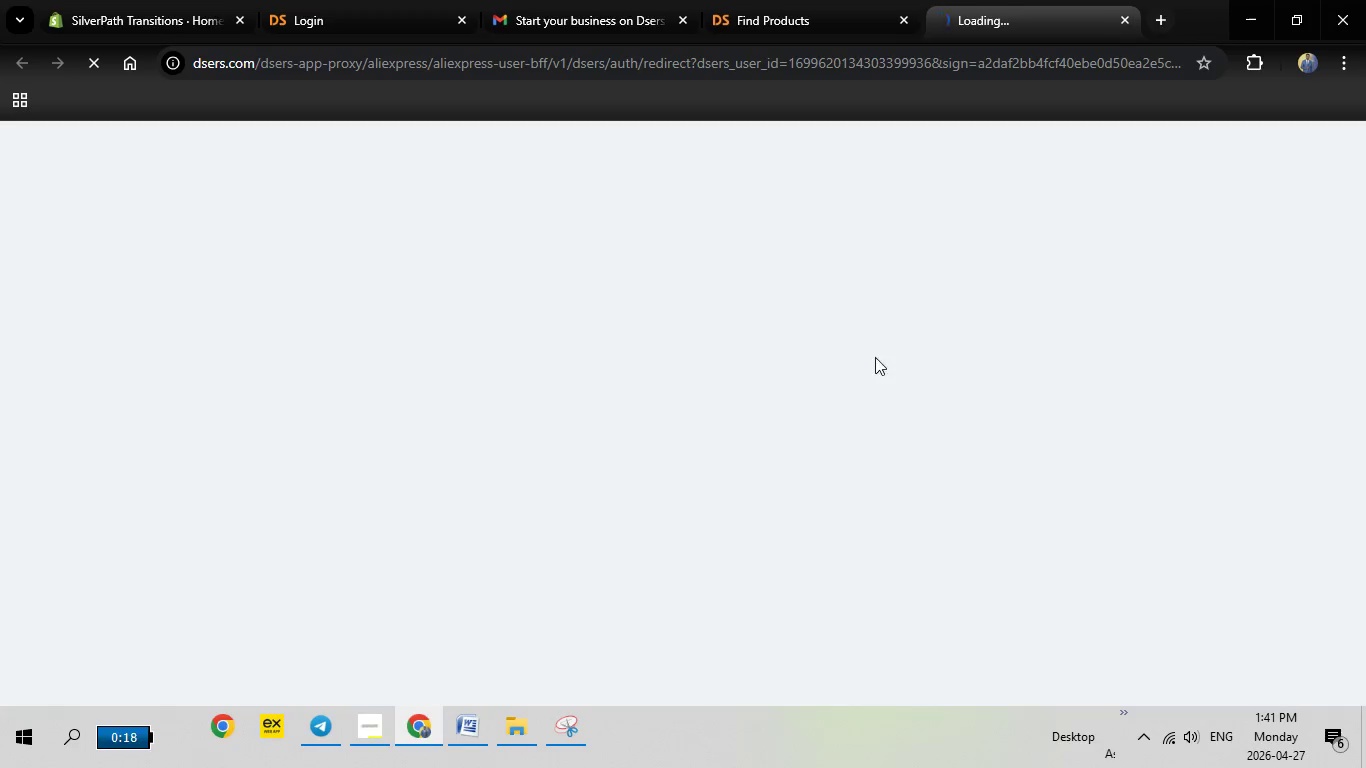 
mouse_move([809, 0])
 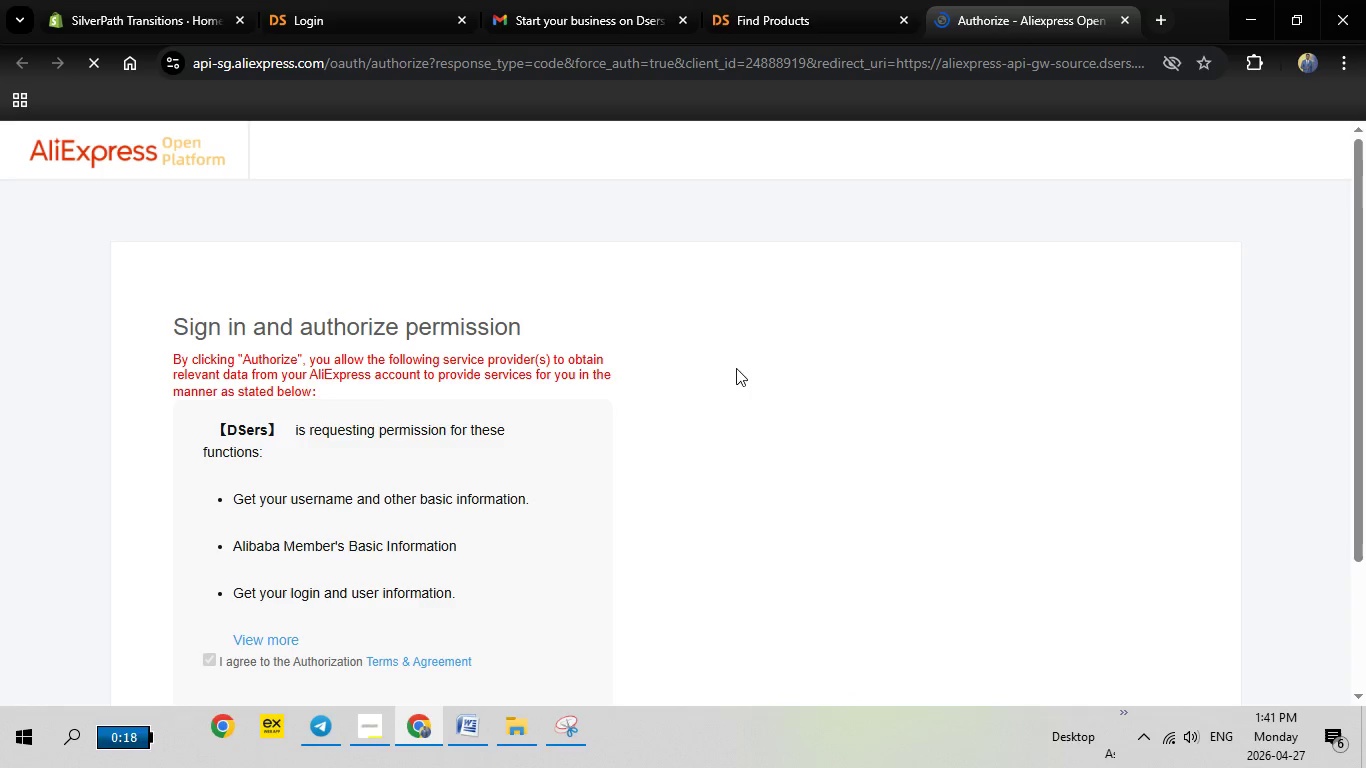 
scroll: coordinate [619, 366], scroll_direction: down, amount: 1.0
 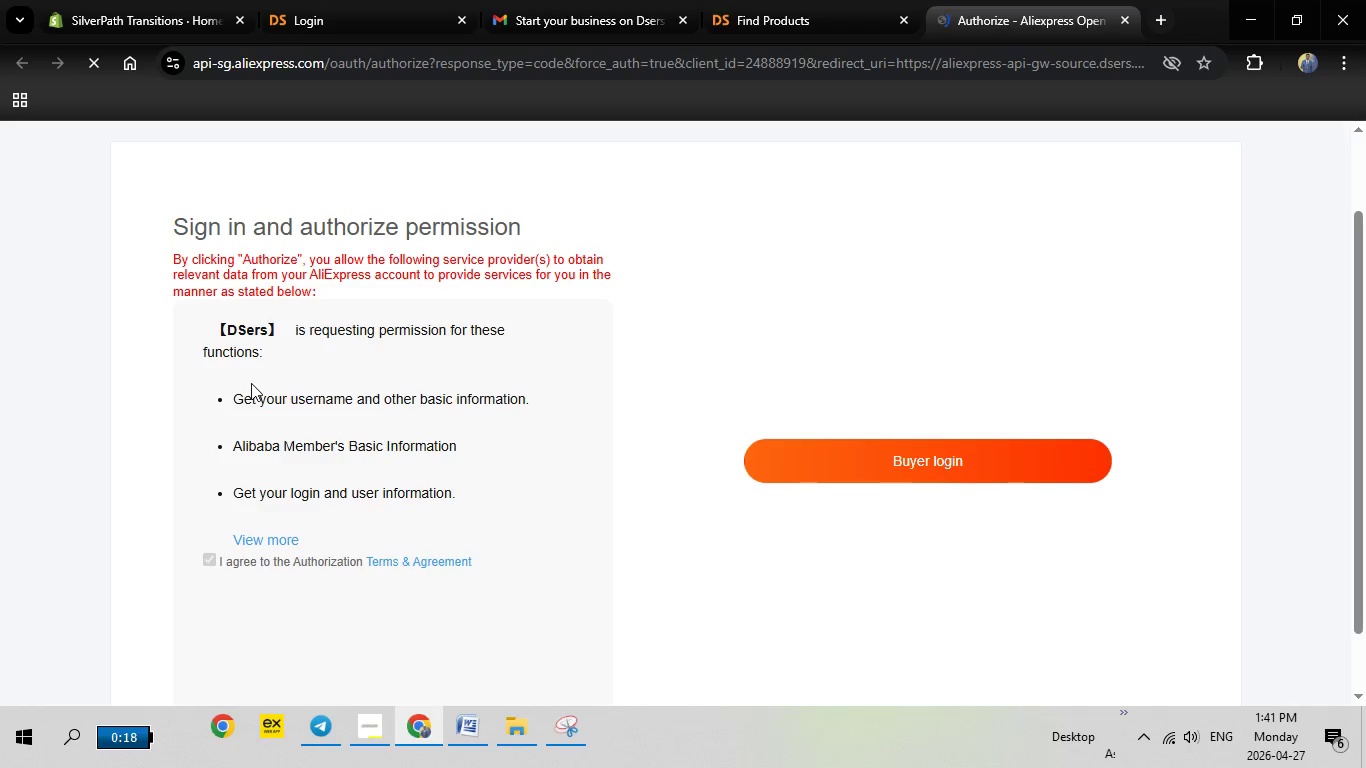 
wait(8.55)
 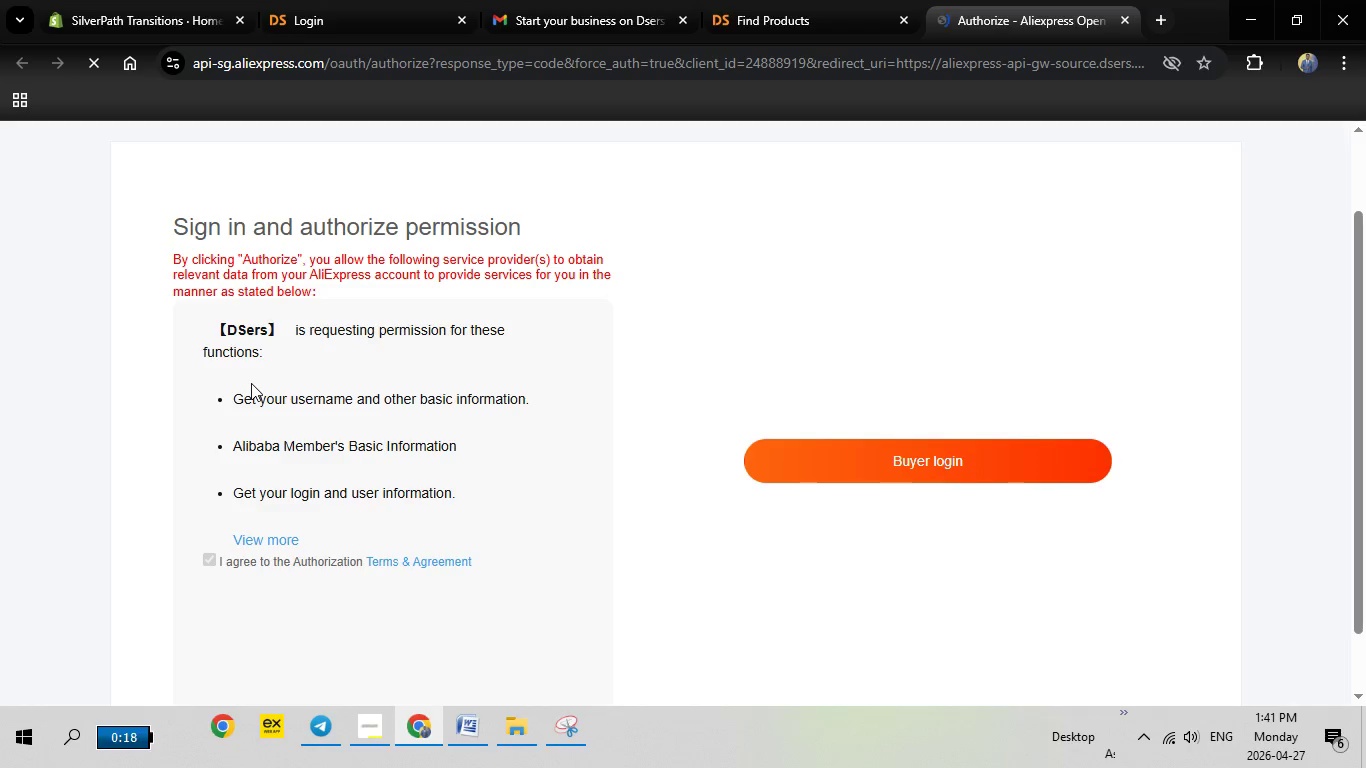 
scroll: coordinate [302, 352], scroll_direction: down, amount: 1.0
 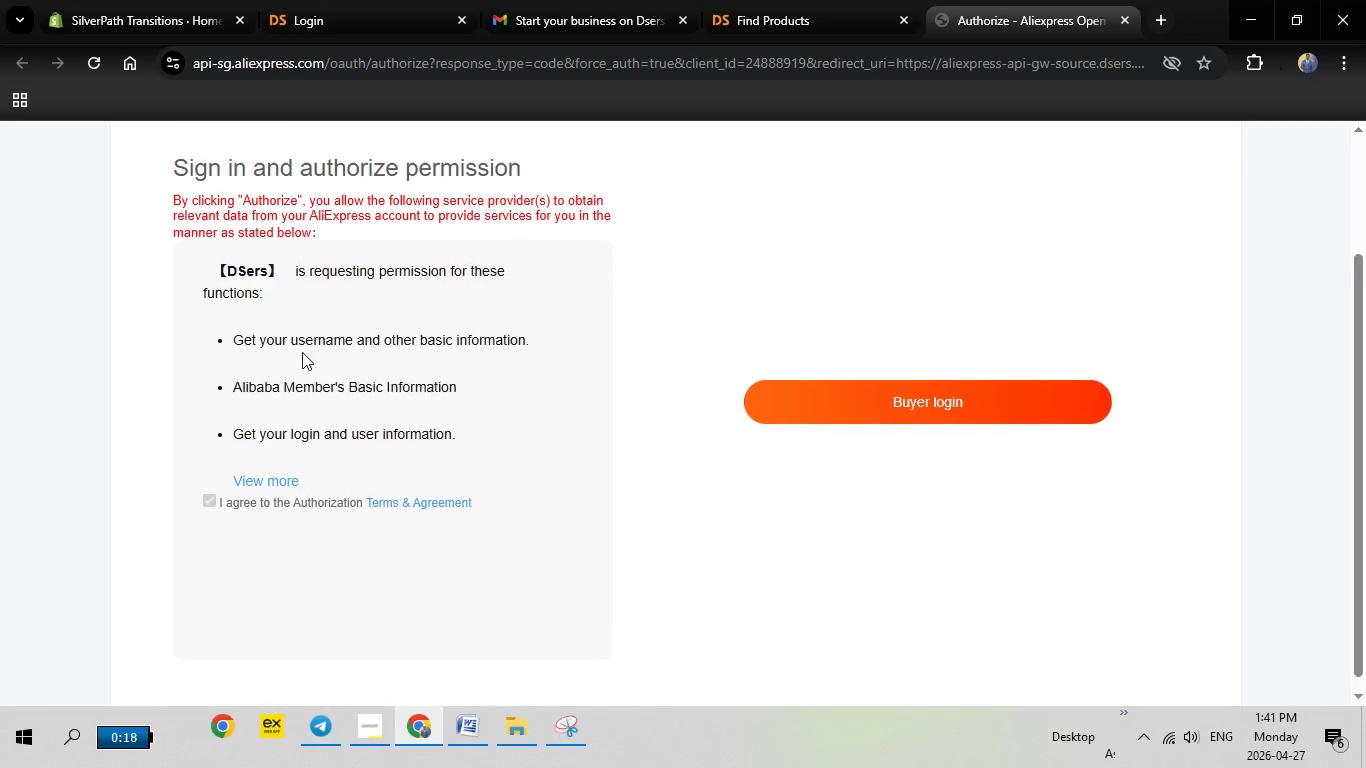 
scroll: coordinate [302, 352], scroll_direction: up, amount: 1.0
 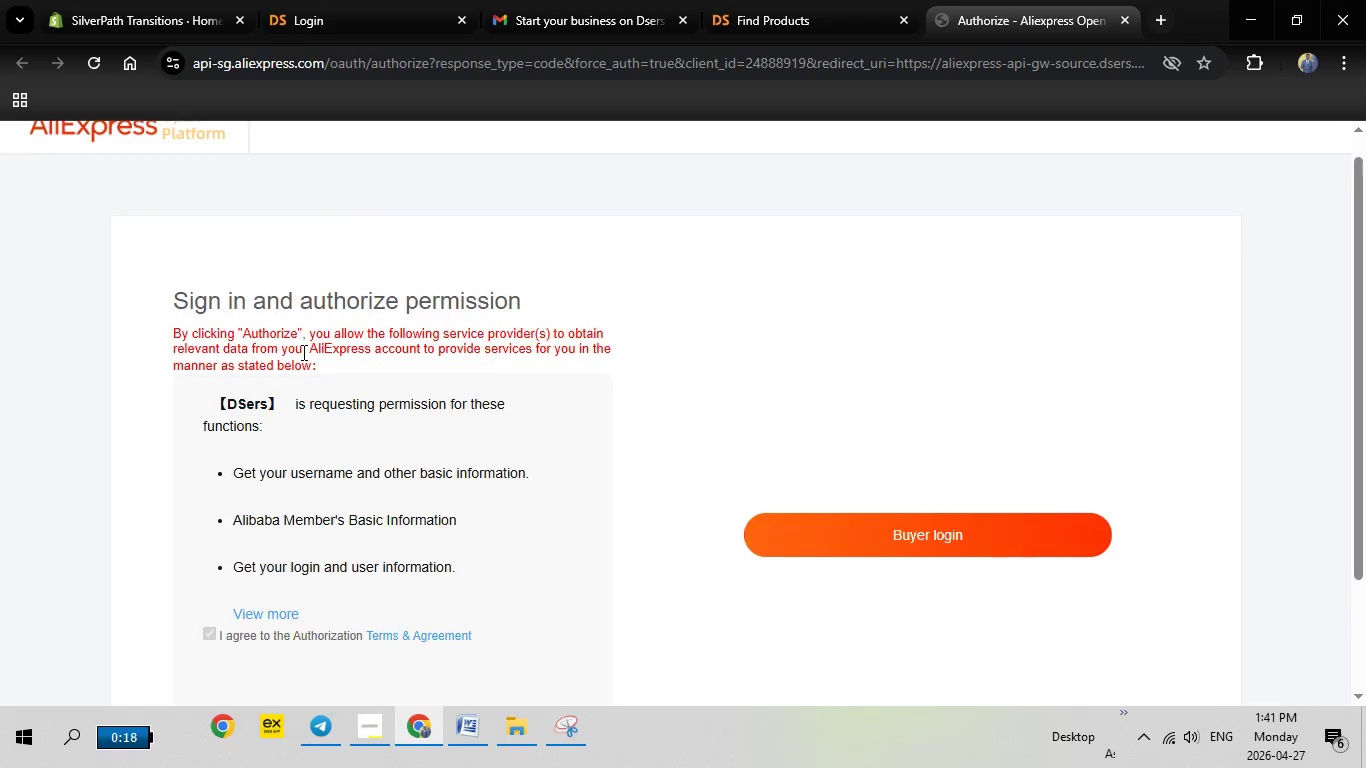 
scroll: coordinate [871, 502], scroll_direction: down, amount: 8.0
 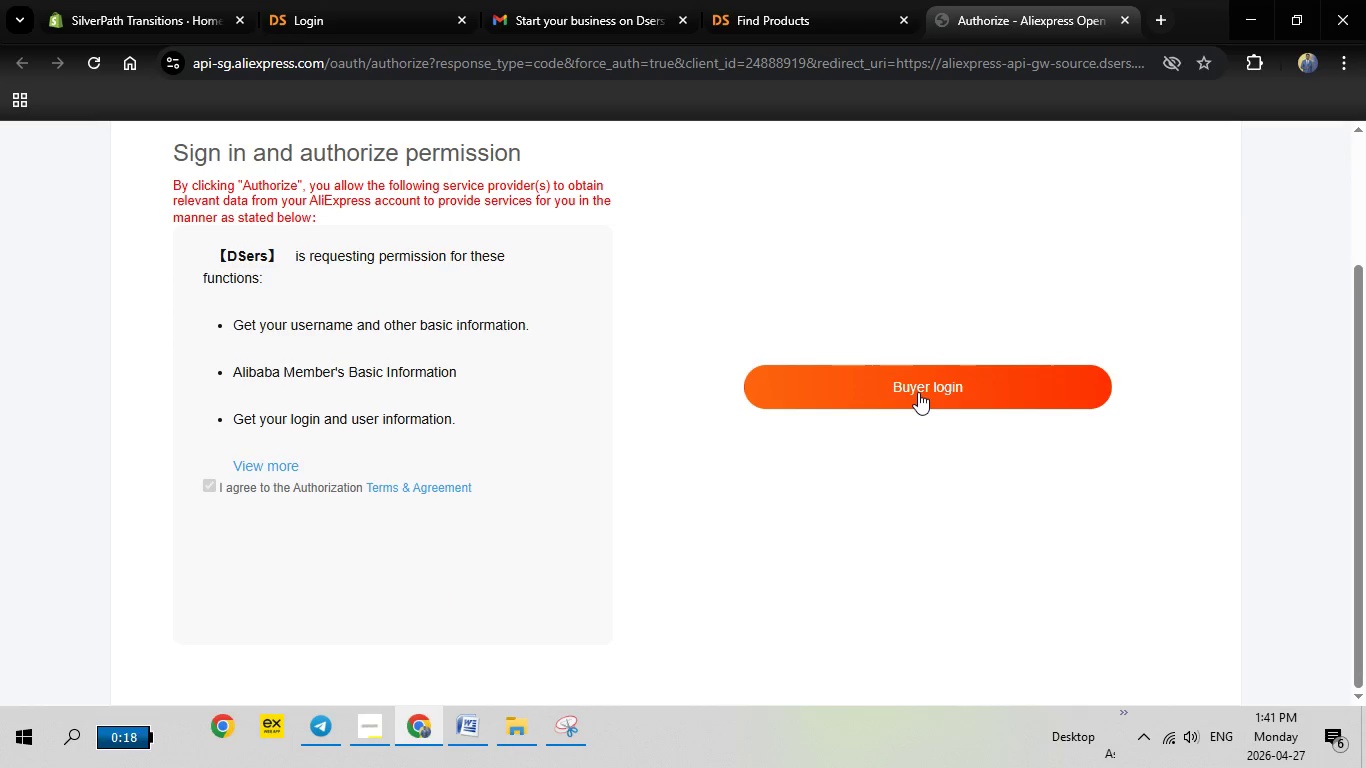 
left_click([918, 392])
 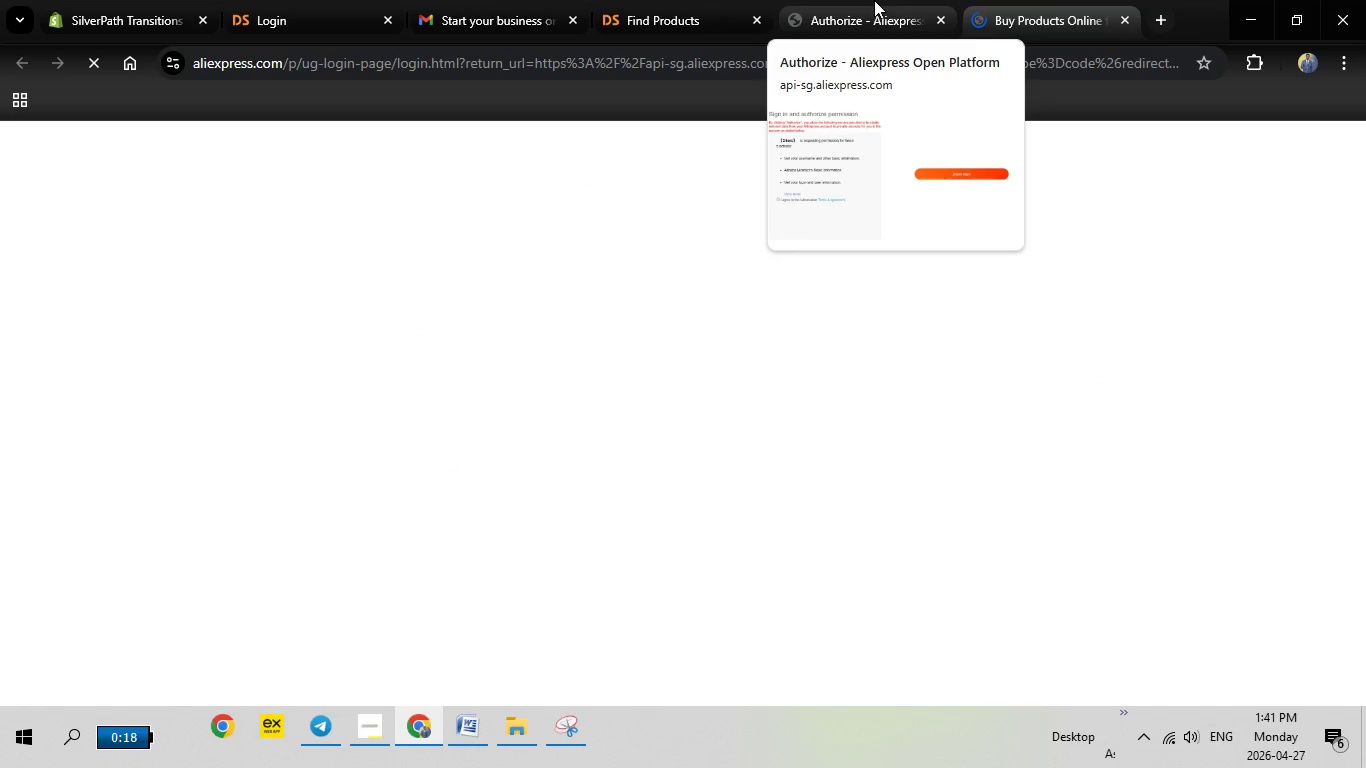 
wait(6.84)
 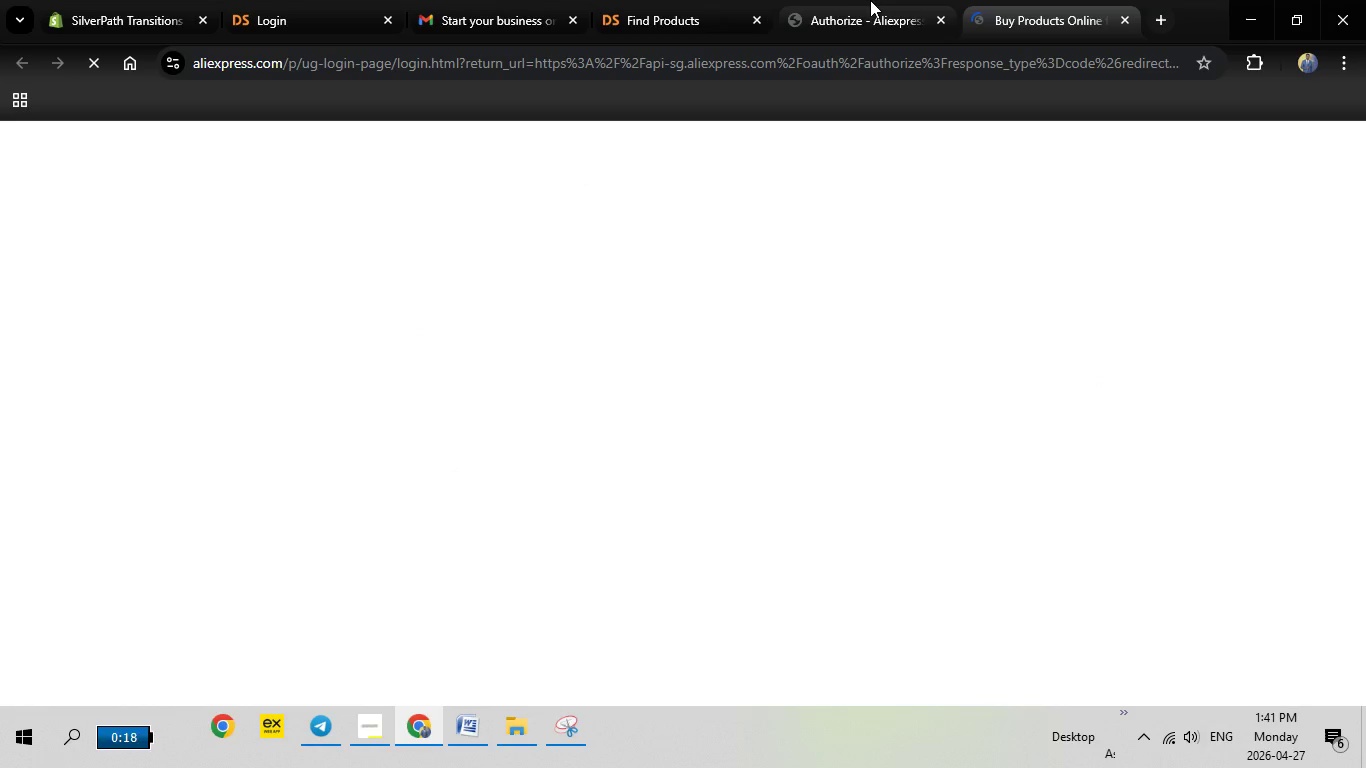 
double_click([1022, 0])
 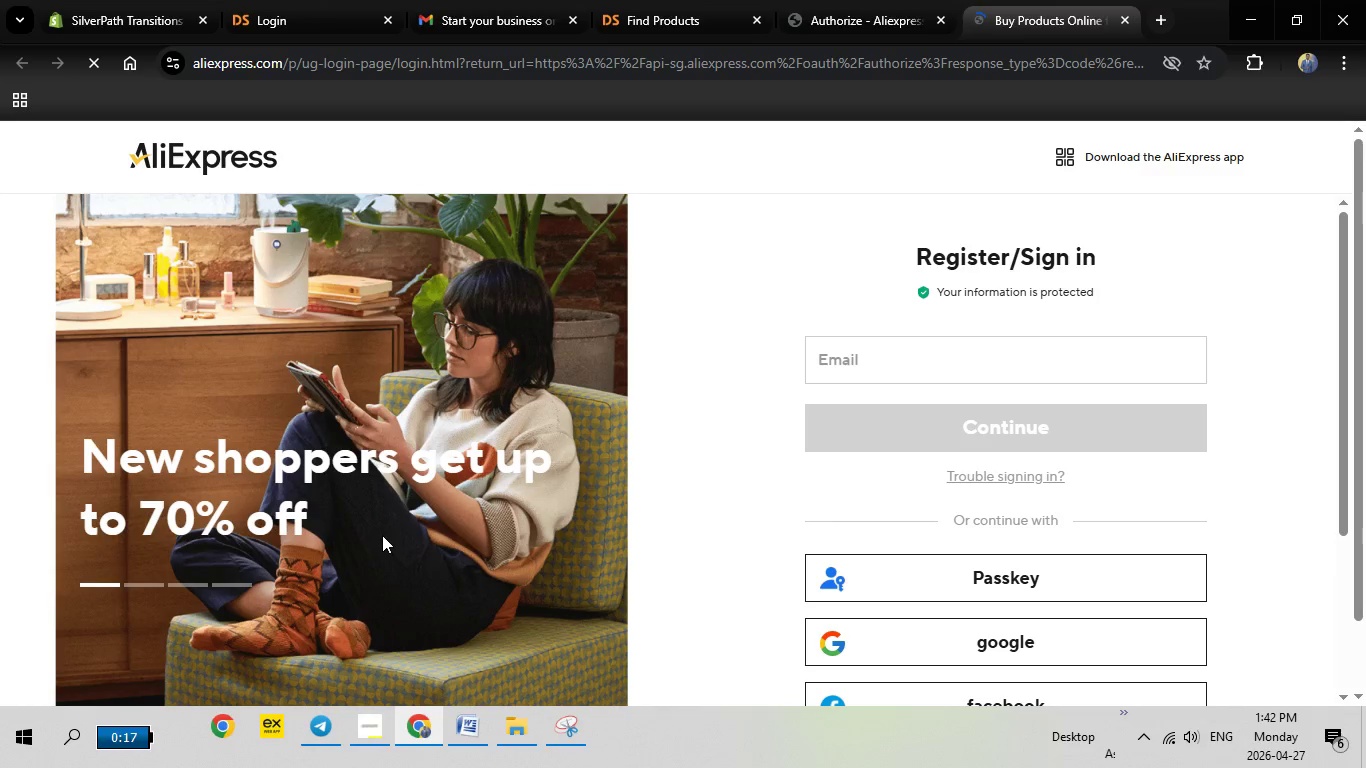 
wait(30.27)
 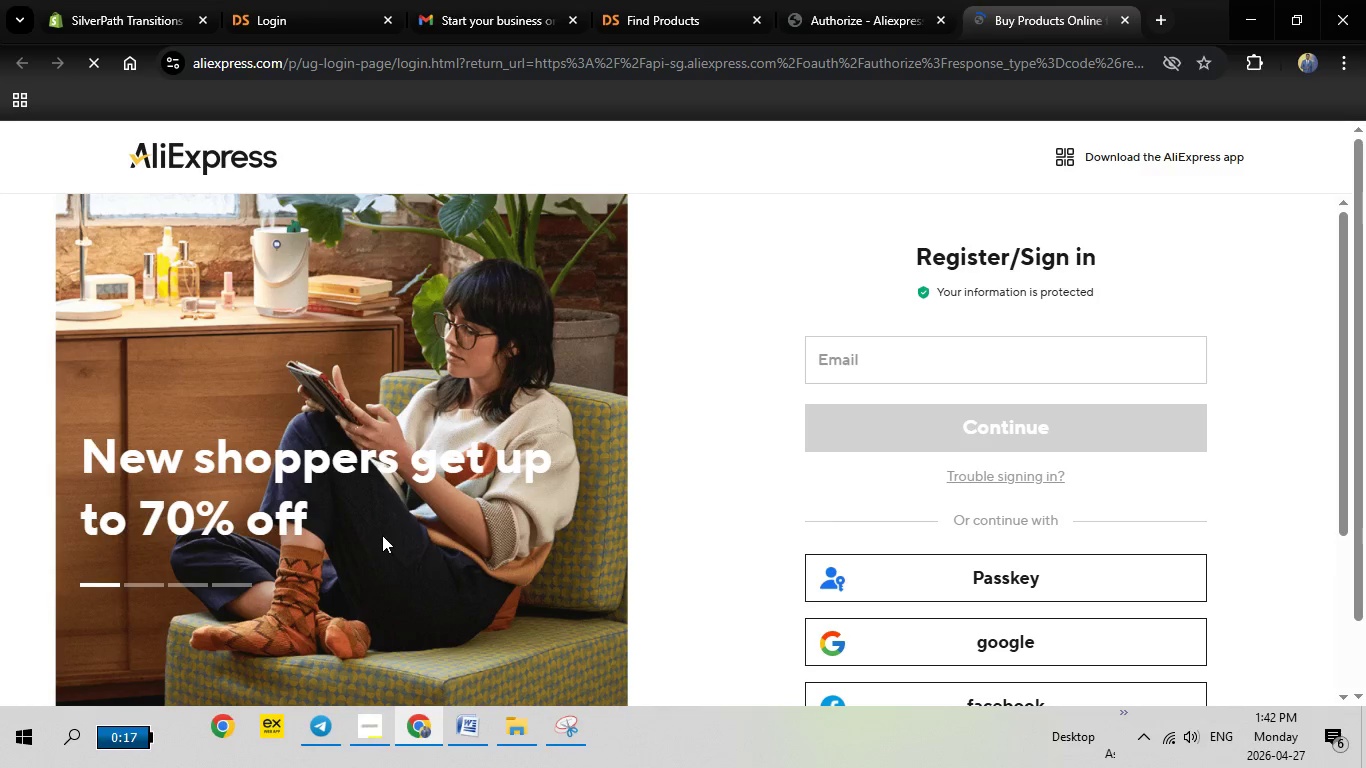 
left_click([980, 648])
 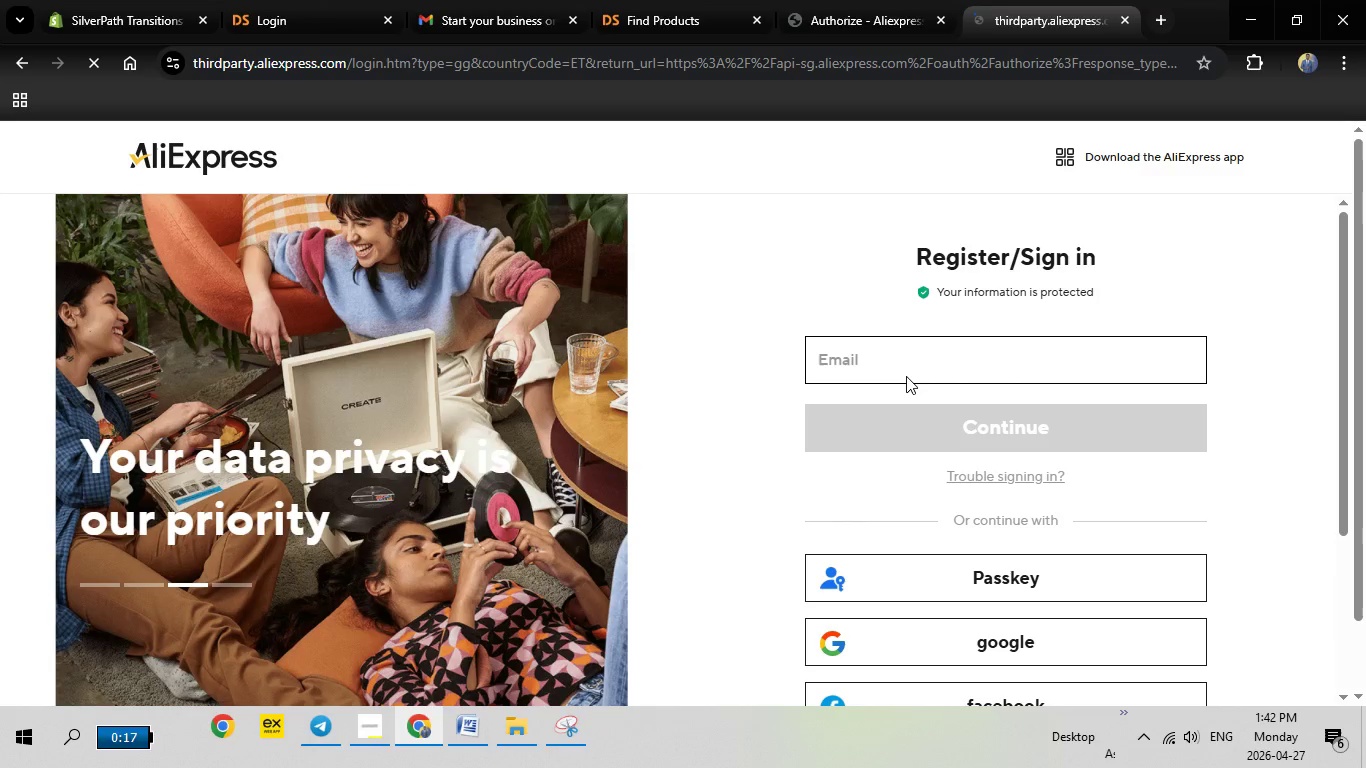 
mouse_move([866, 374])
 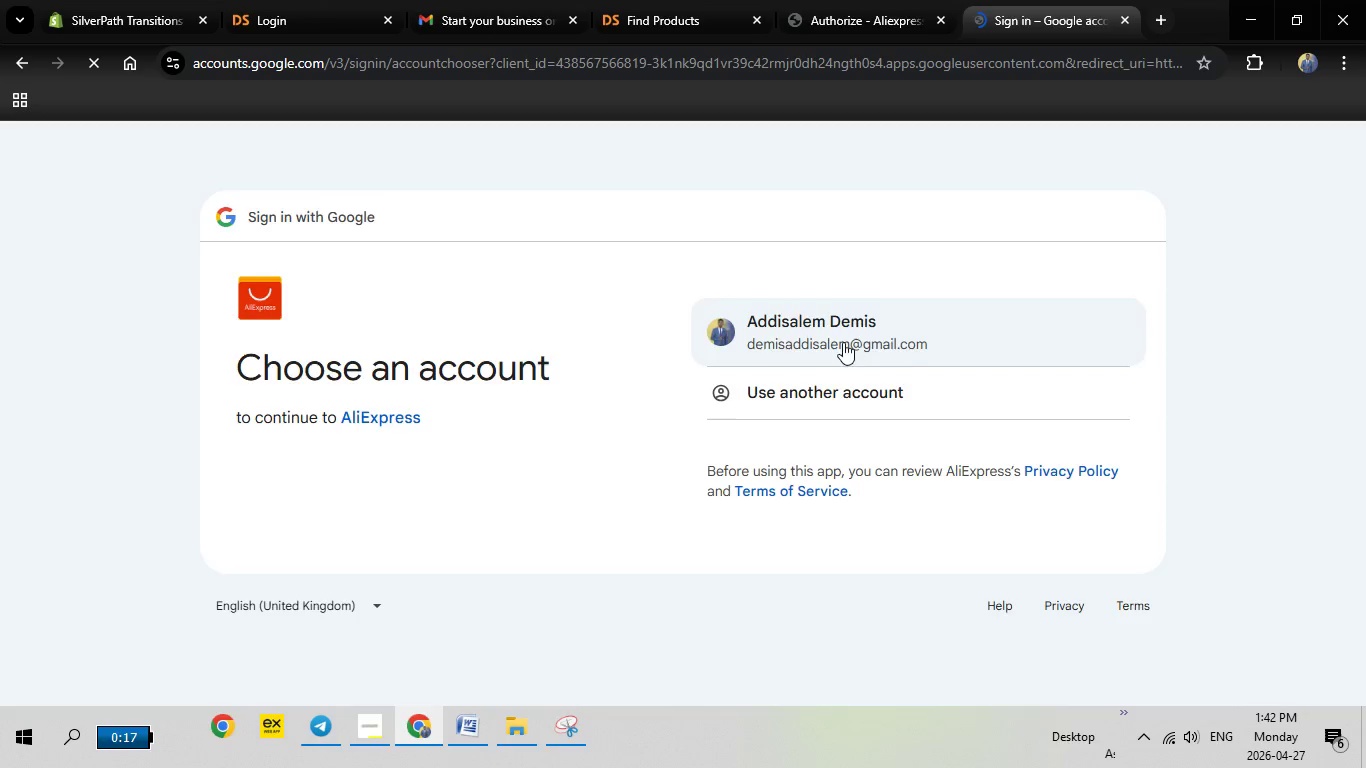 
left_click([843, 342])
 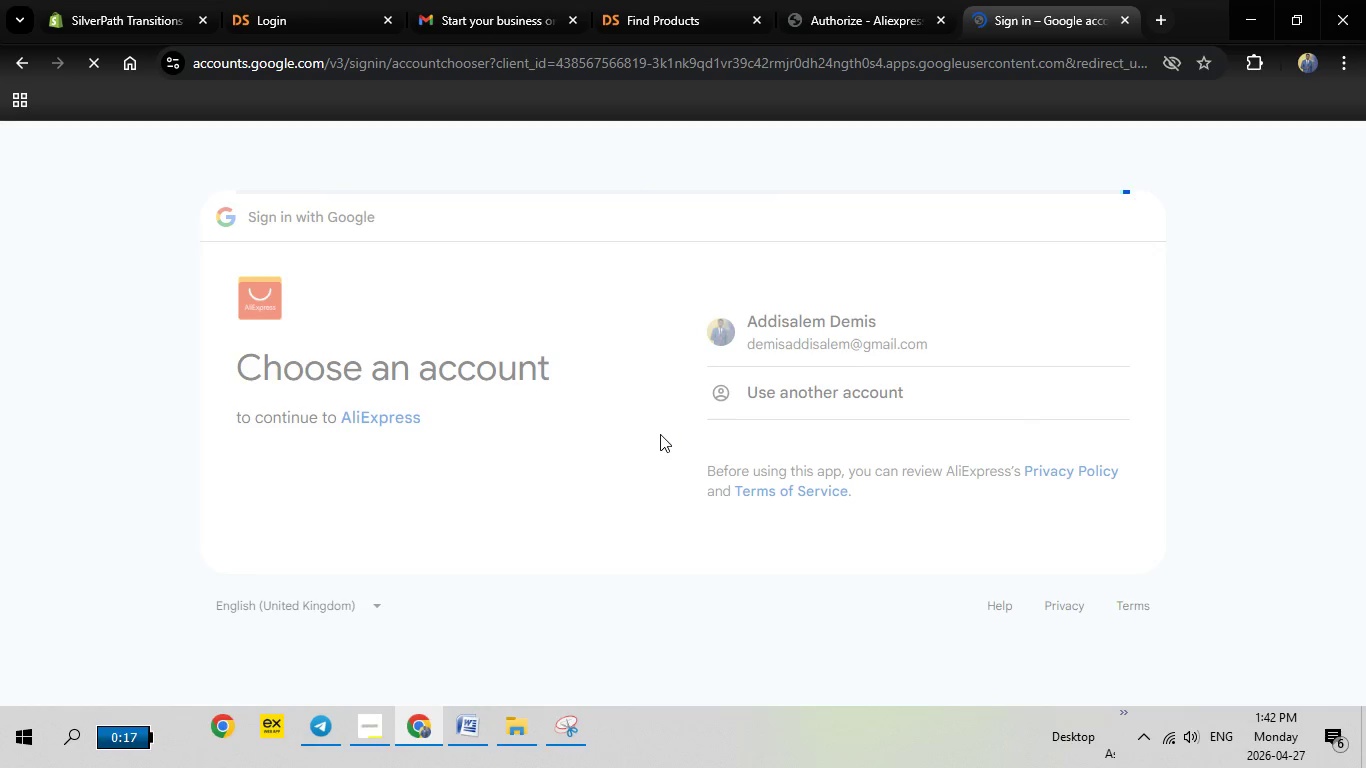 
wait(8.95)
 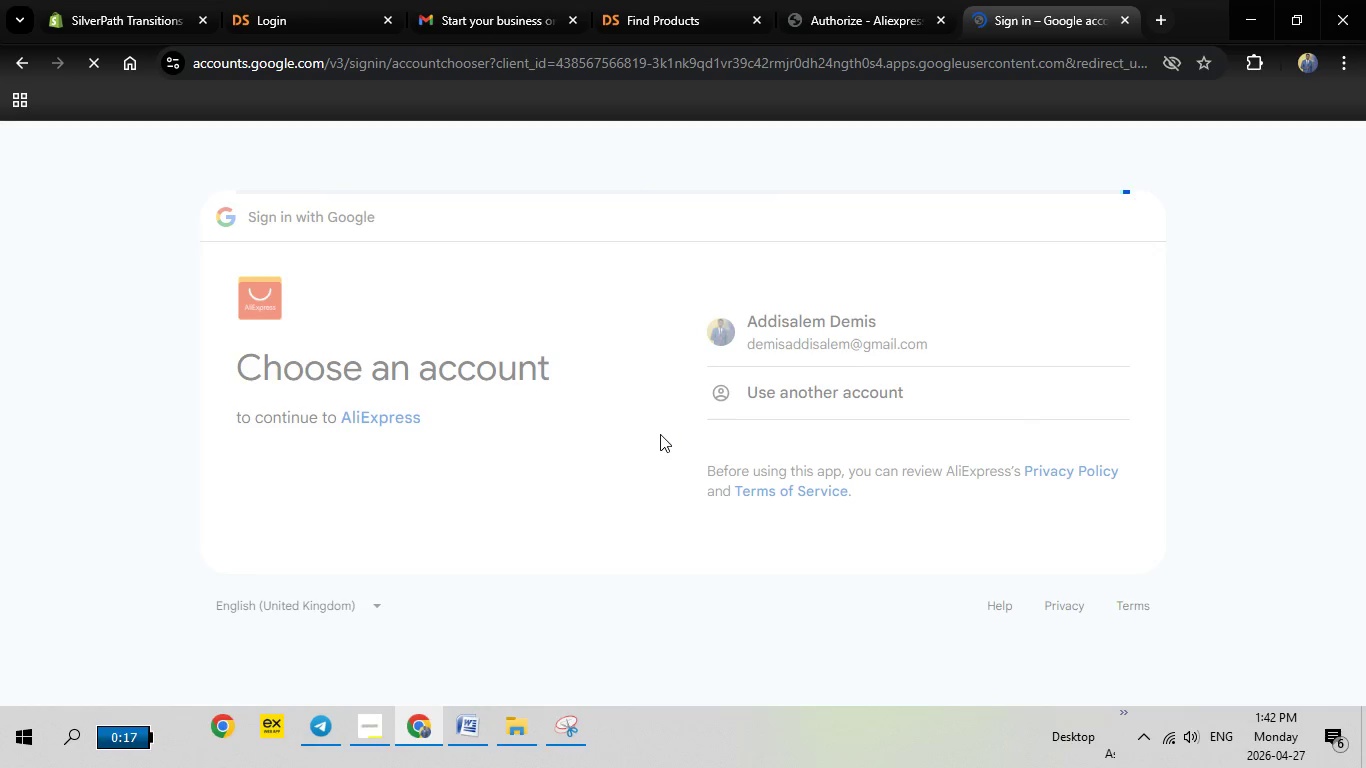 
left_click([992, 669])
 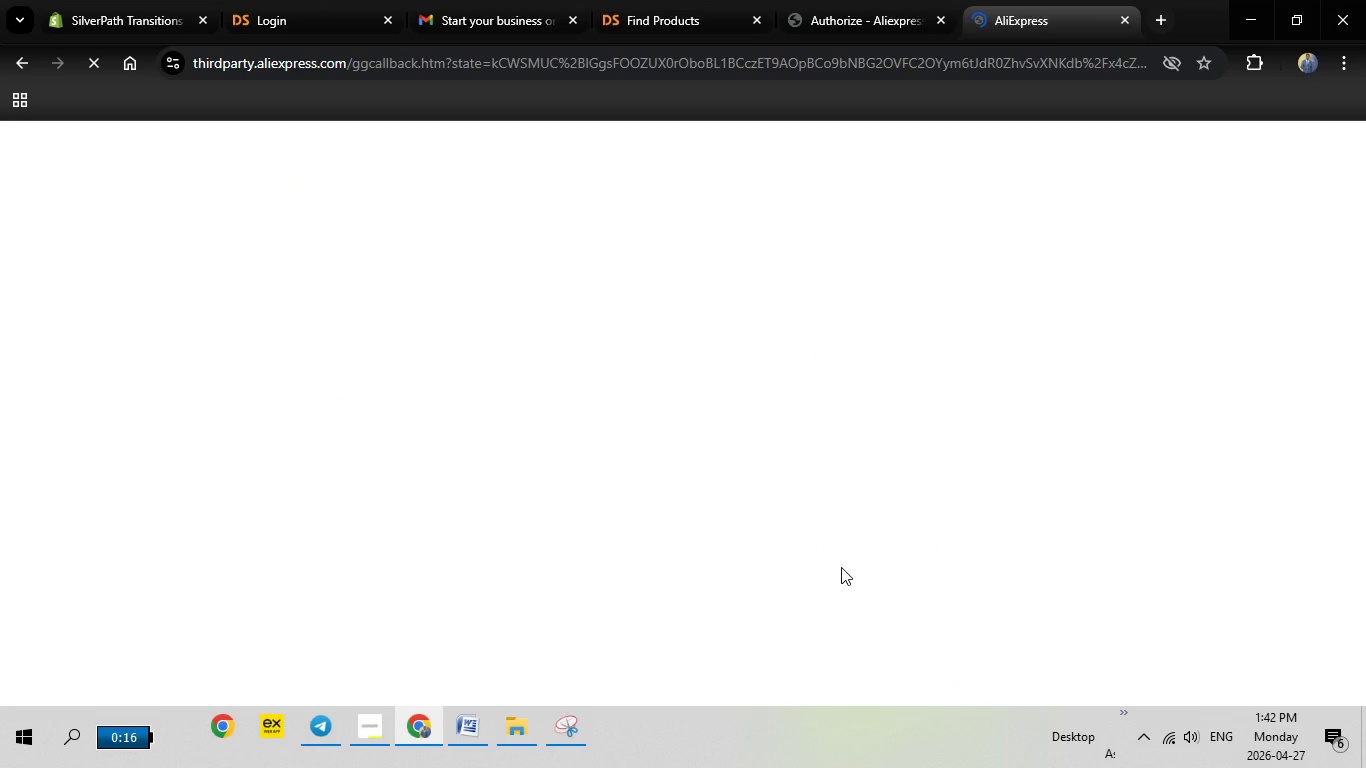 
wait(15.05)
 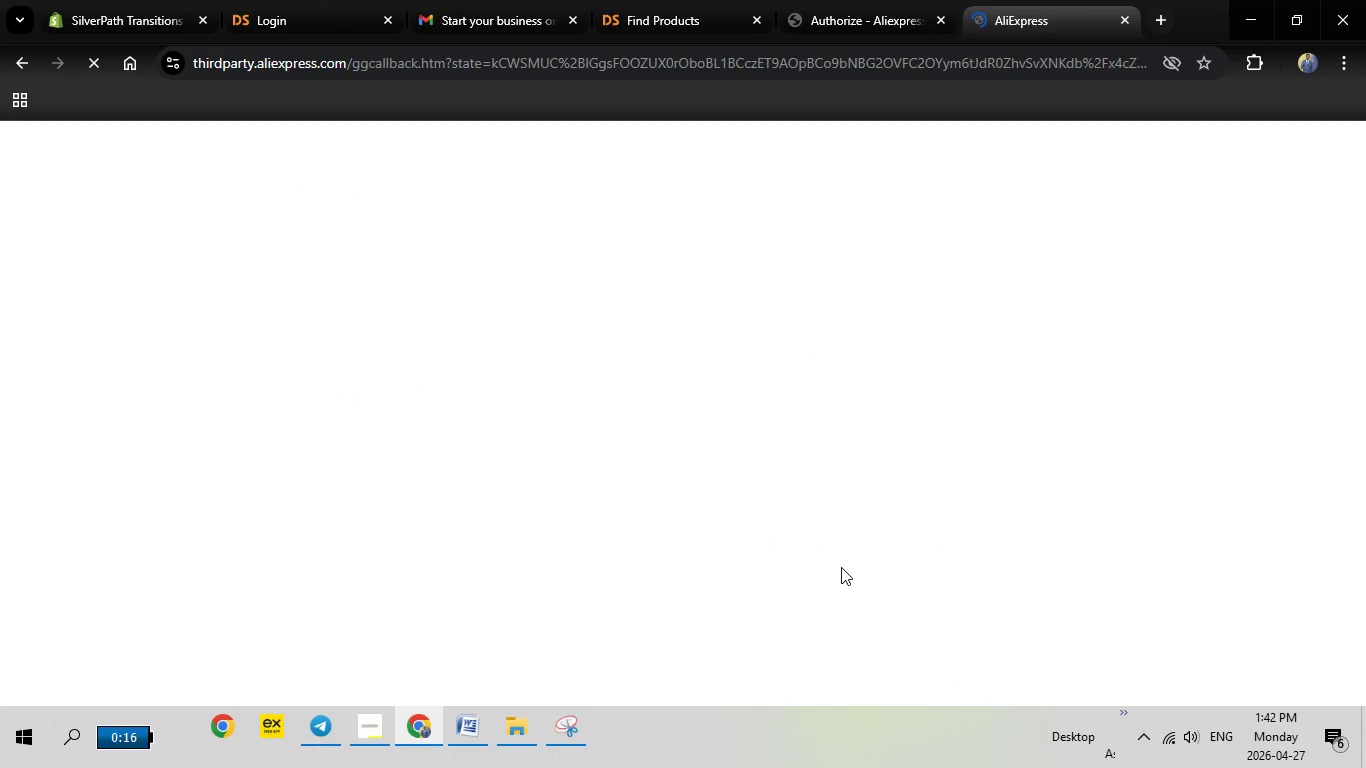 
scroll: coordinate [941, 300], scroll_direction: up, amount: 1.0
 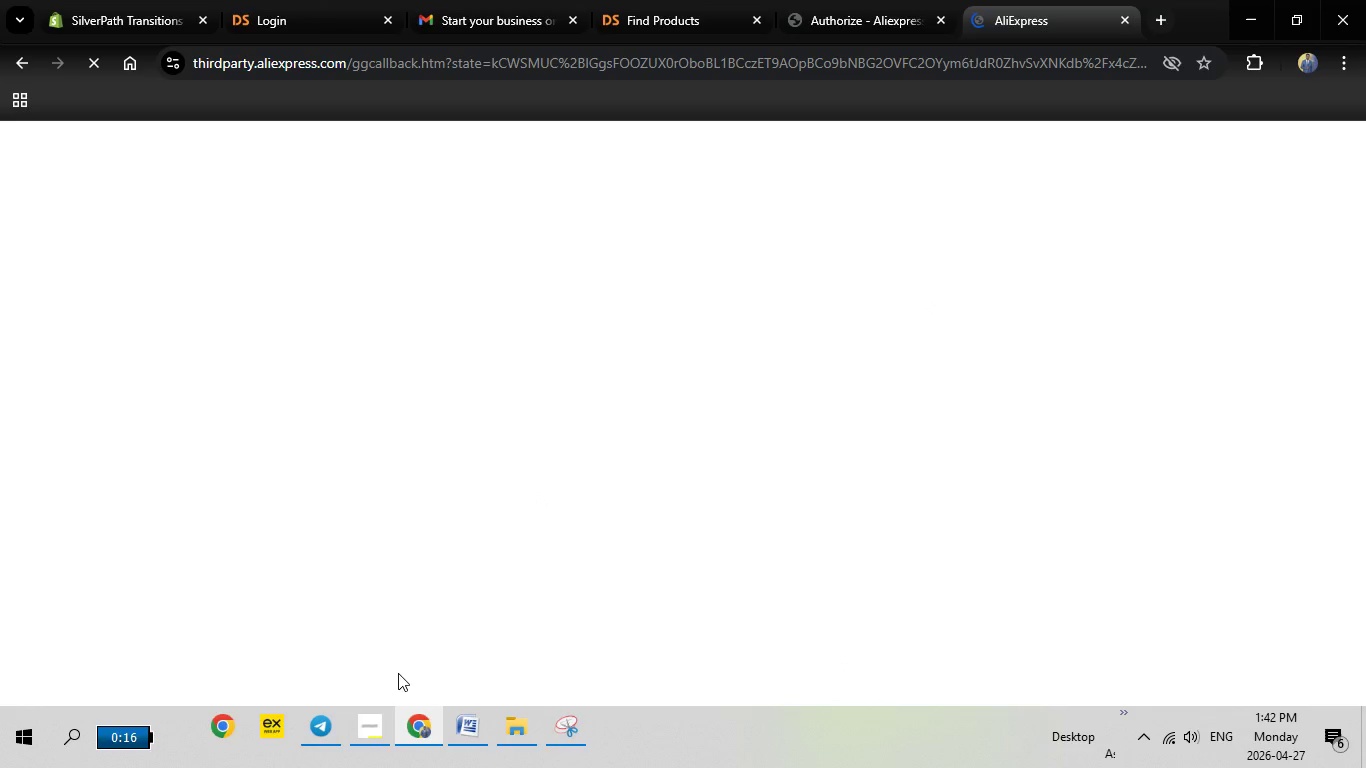 
left_click([359, 718])